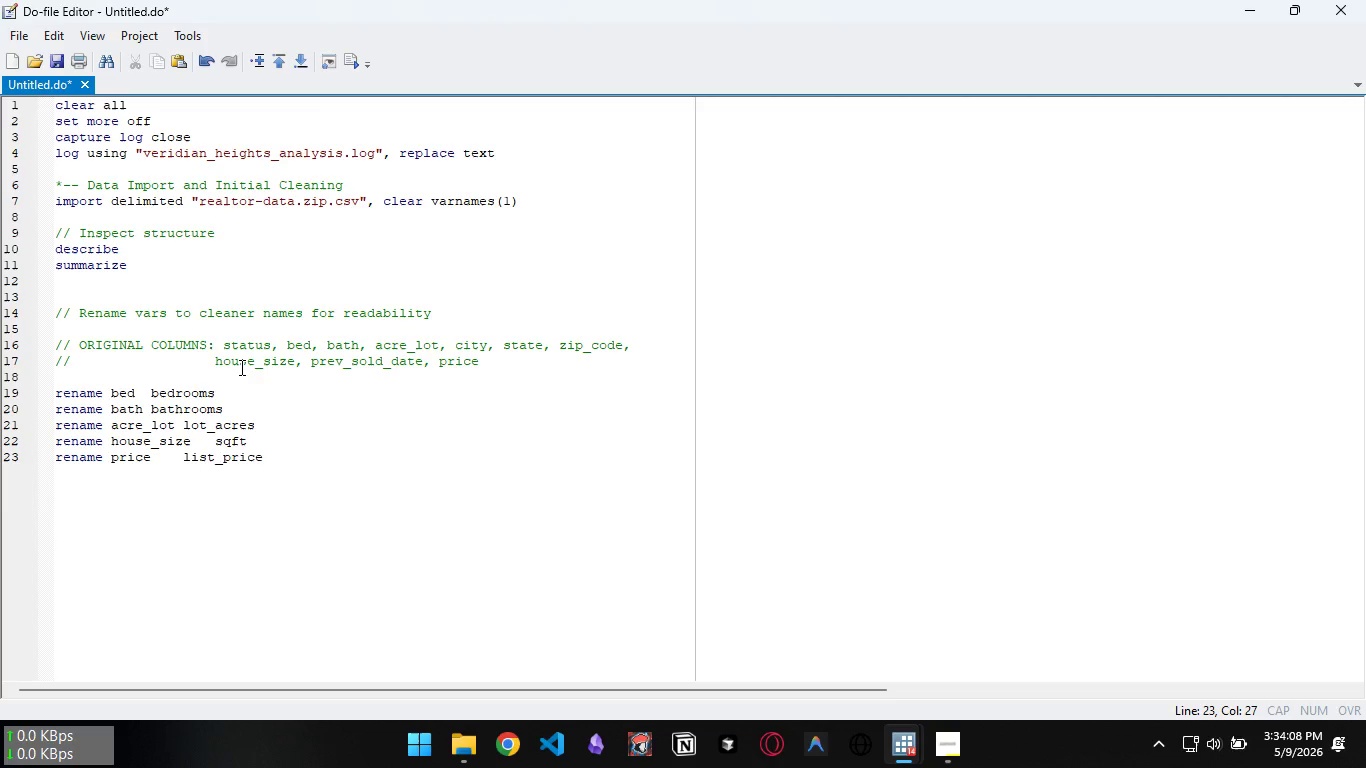 
scroll: coordinate [266, 391], scroll_direction: down, amount: 1.0
 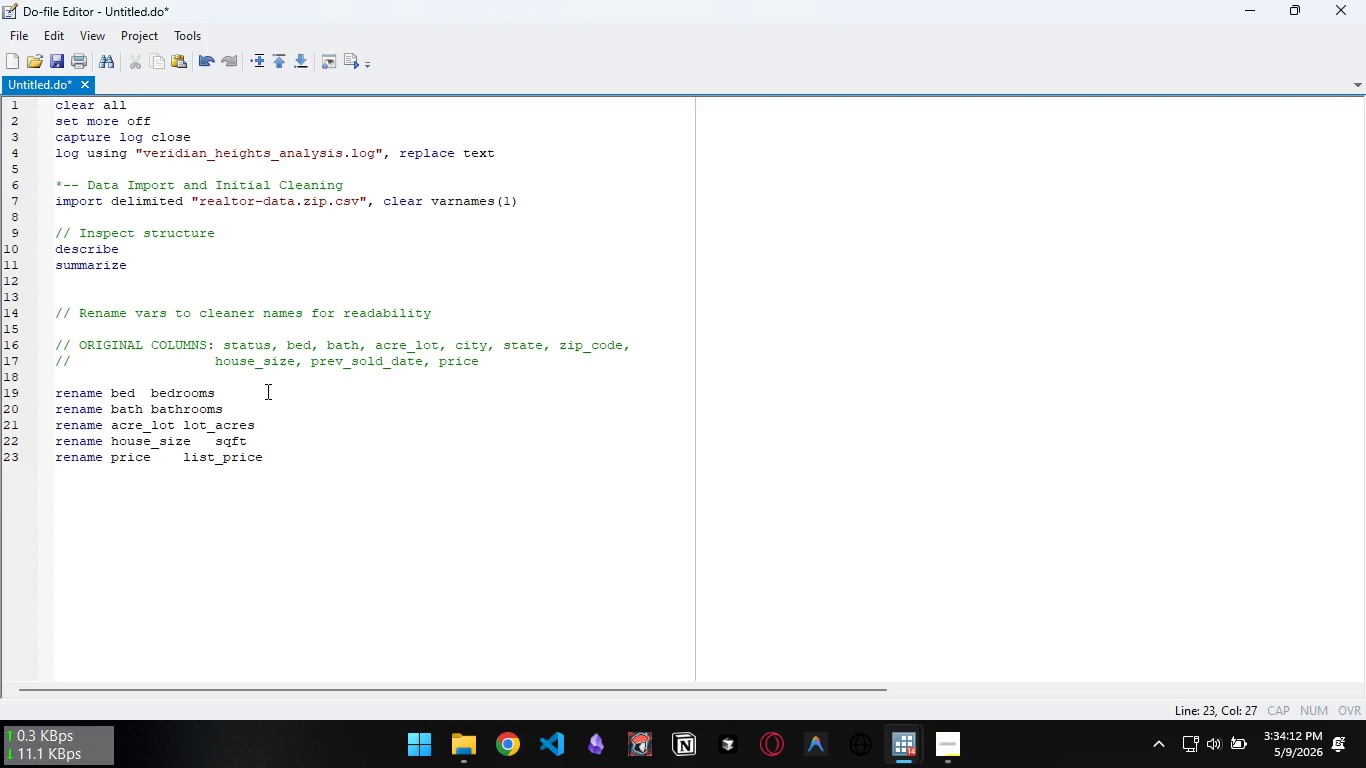 
key(Enter)
 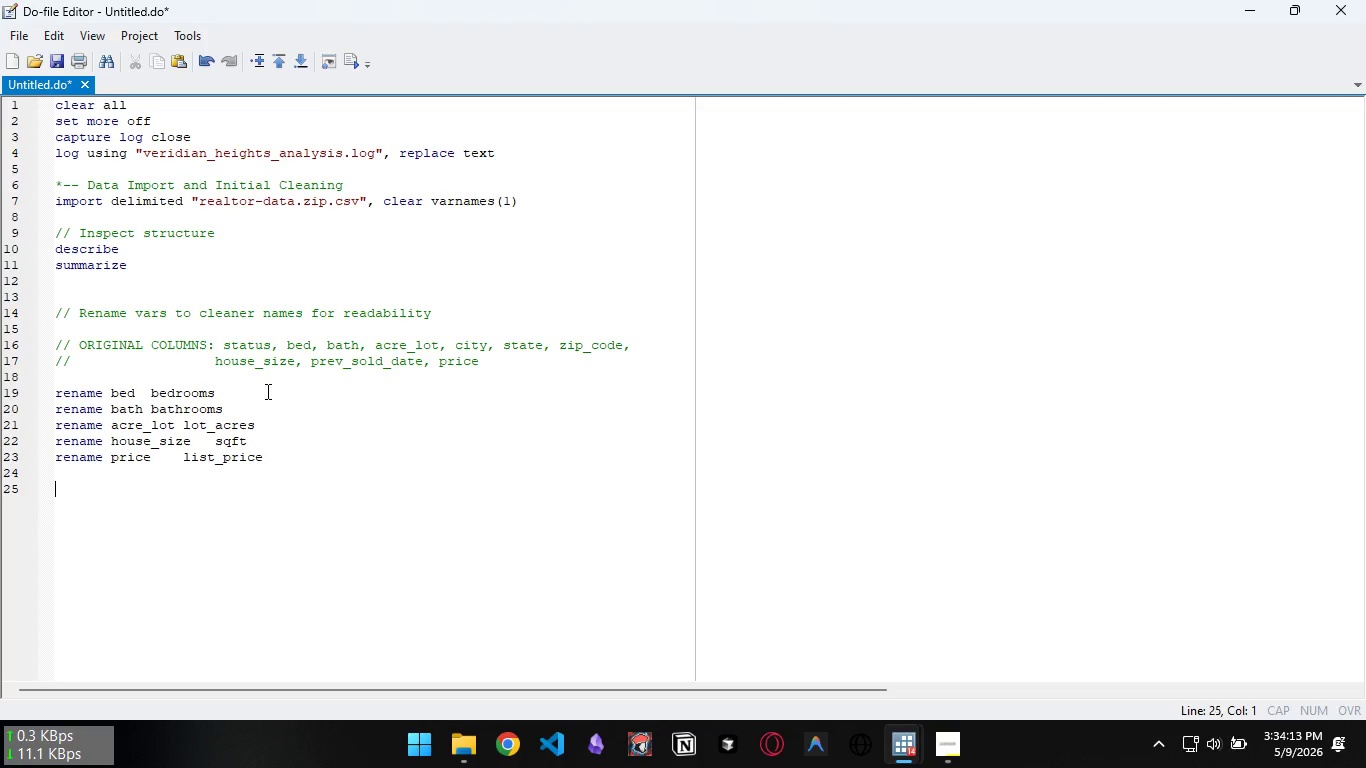 
key(Enter)
 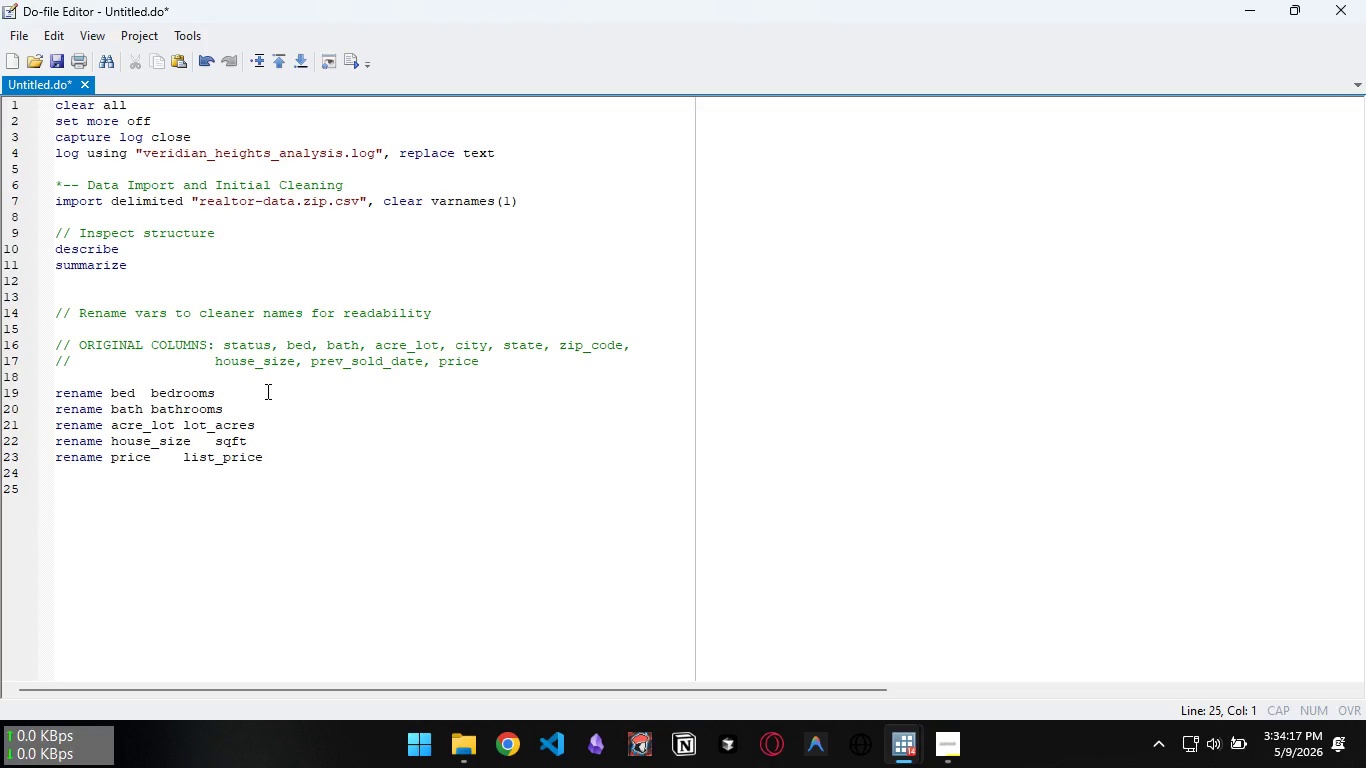 
key(Slash)
 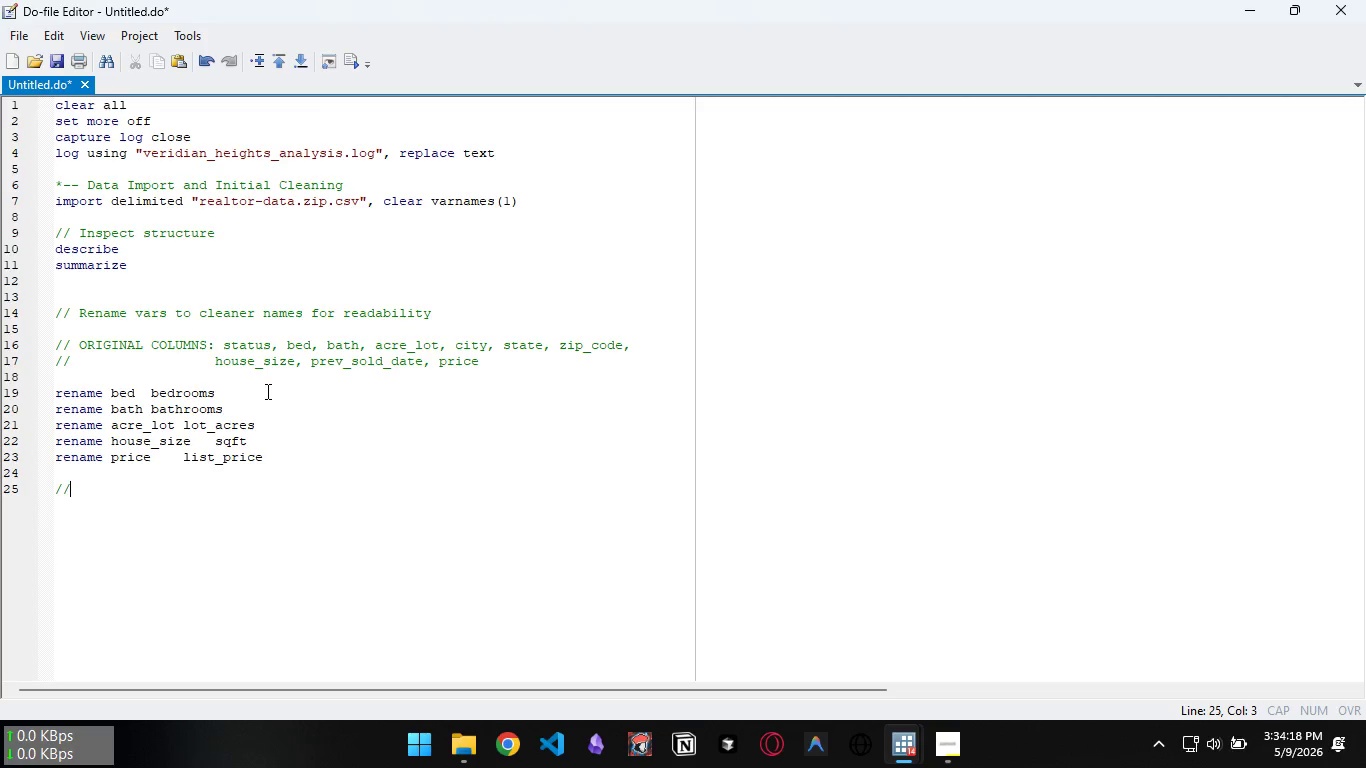 
key(Slash)
 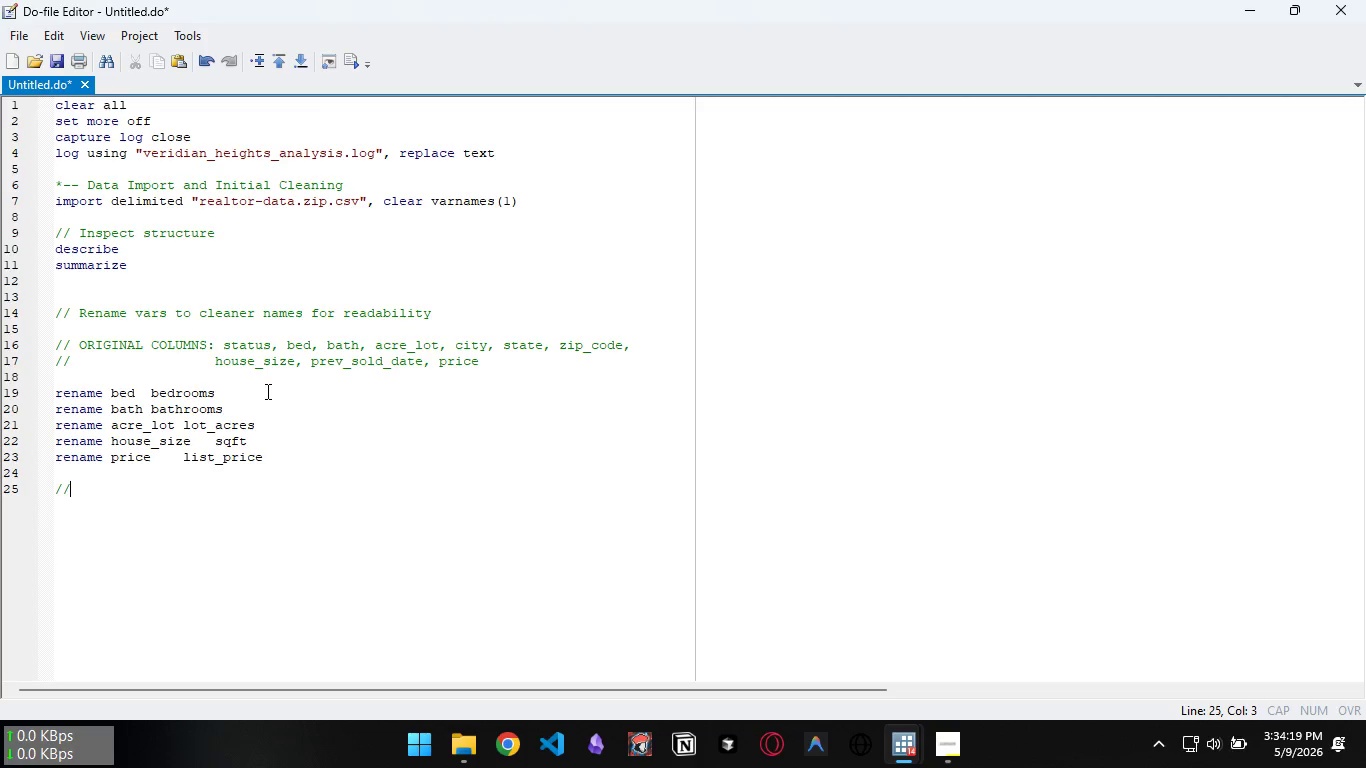 
key(Backspace)
 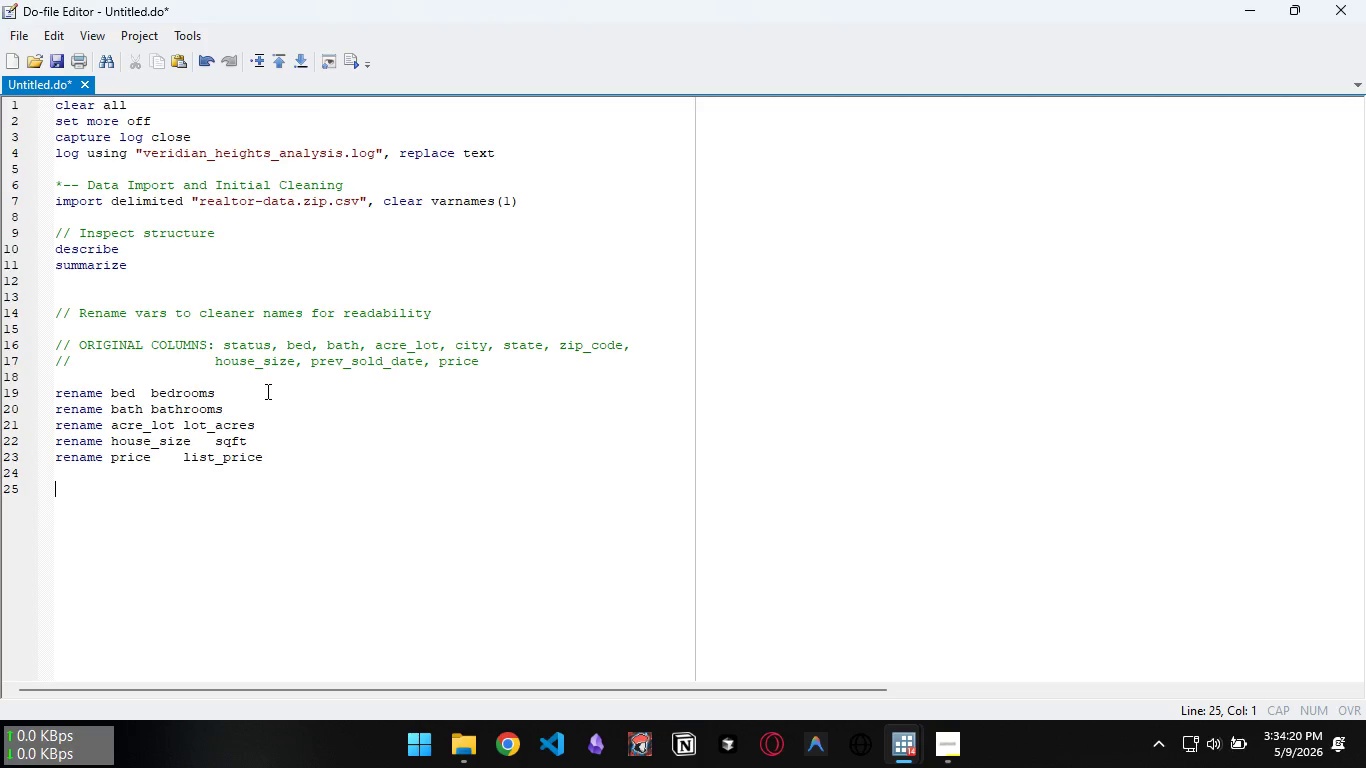 
key(Backspace)
 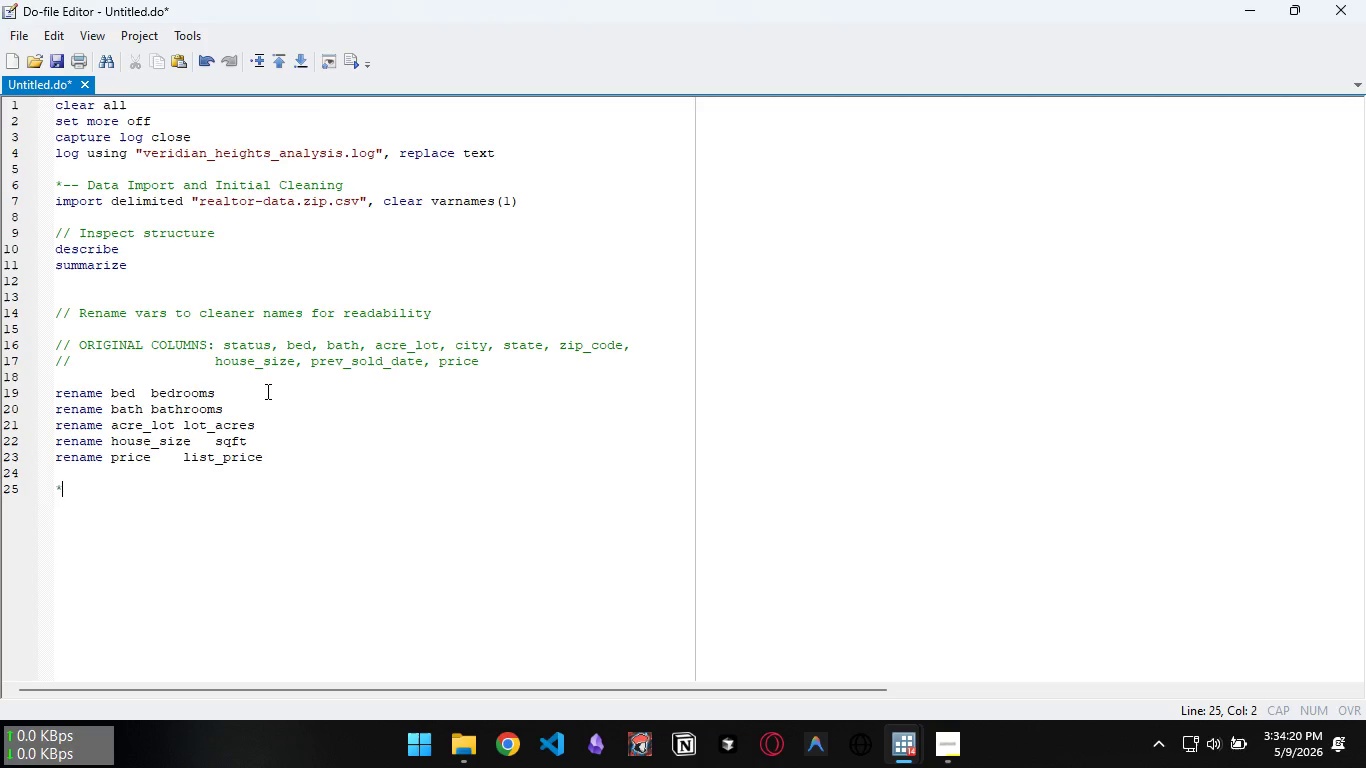 
key(NumpadMultiply)
 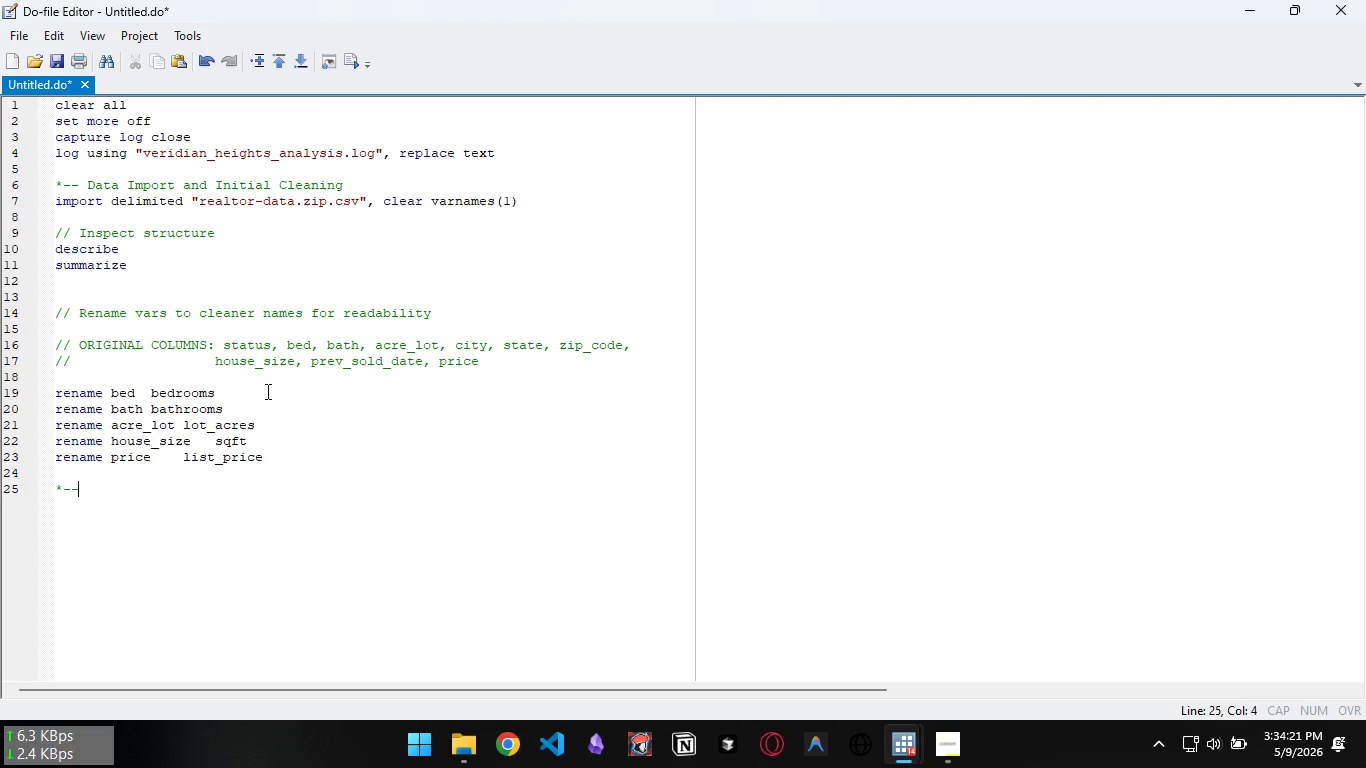 
key(NumpadSubtract)
 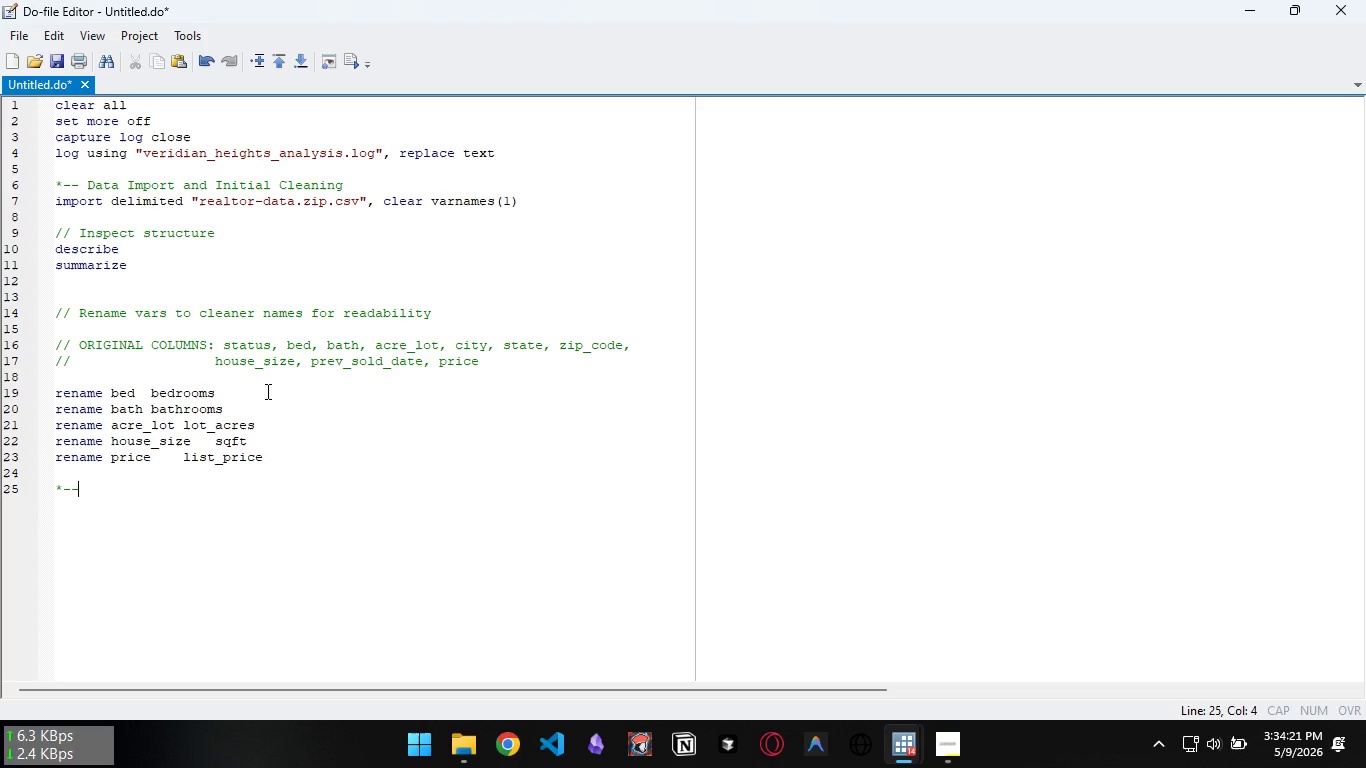 
key(NumpadSubtract)
 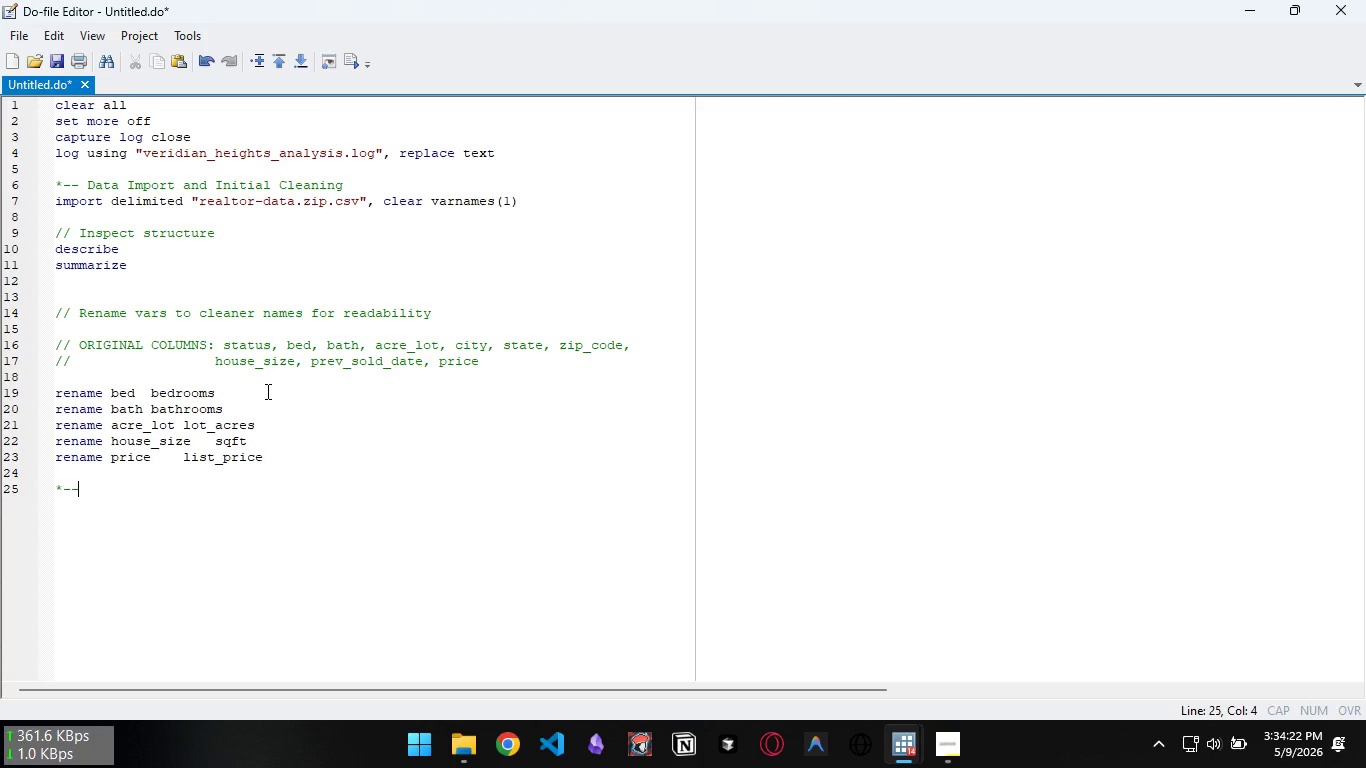 
key(Backspace)
 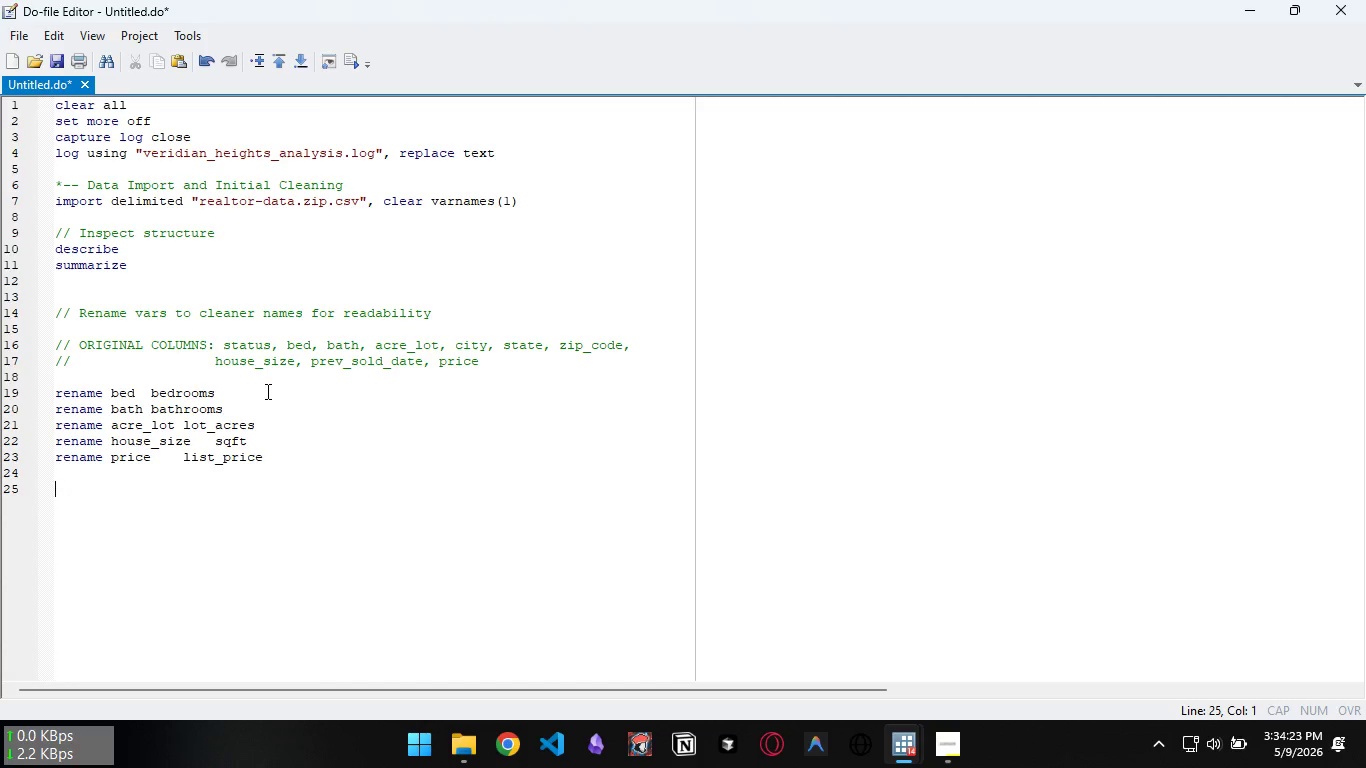 
key(Backspace)
 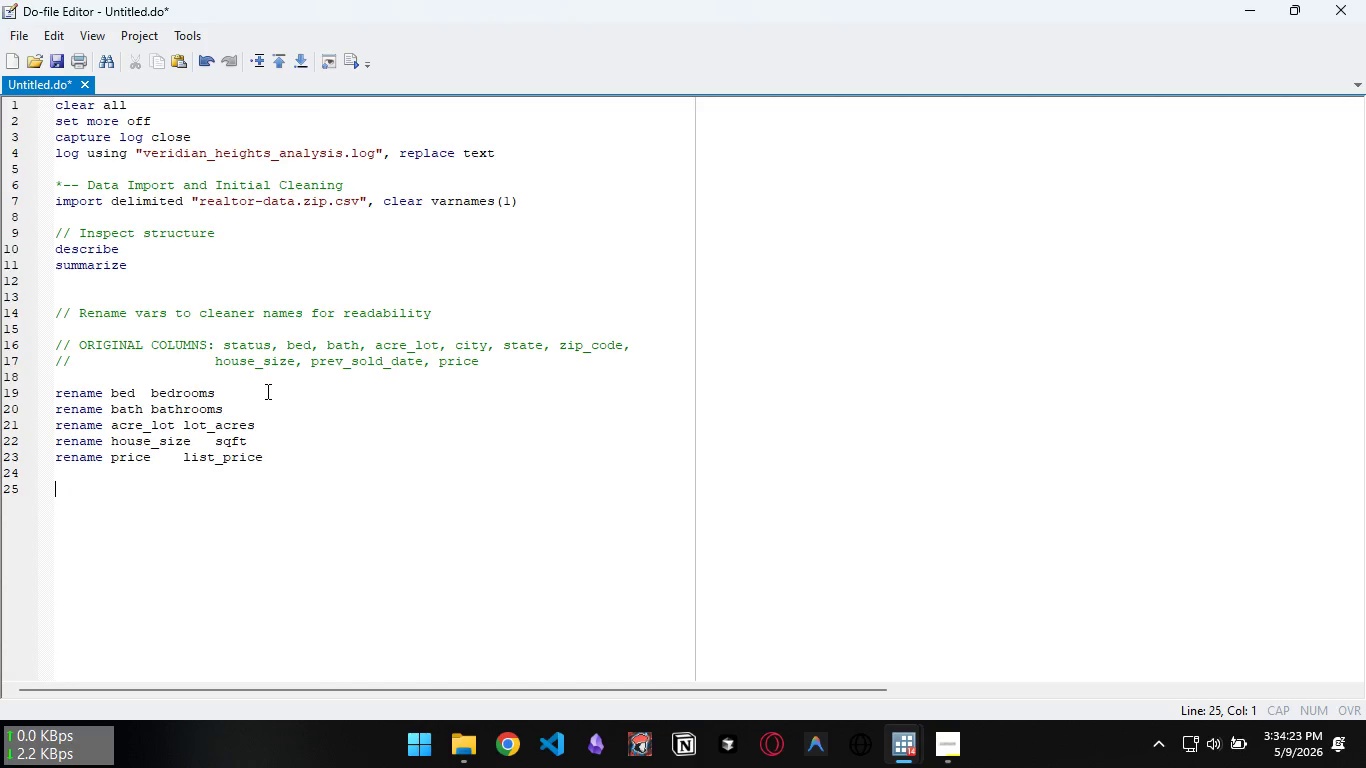 
key(Backspace)
 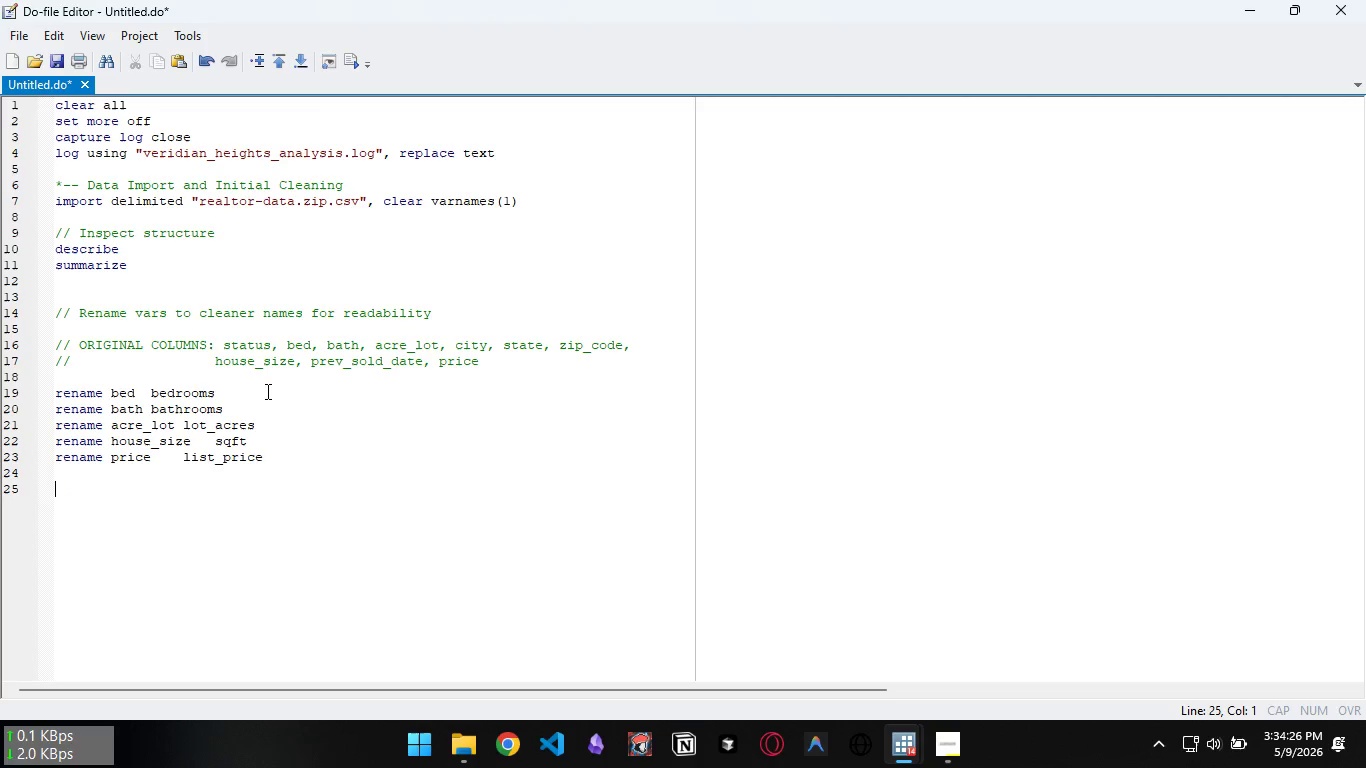 
type(for )
key(Backspace)
type(each var of varlist list_price bedre)
key(Backspace)
type(ooms bathrooms lot_acres sqft {)
 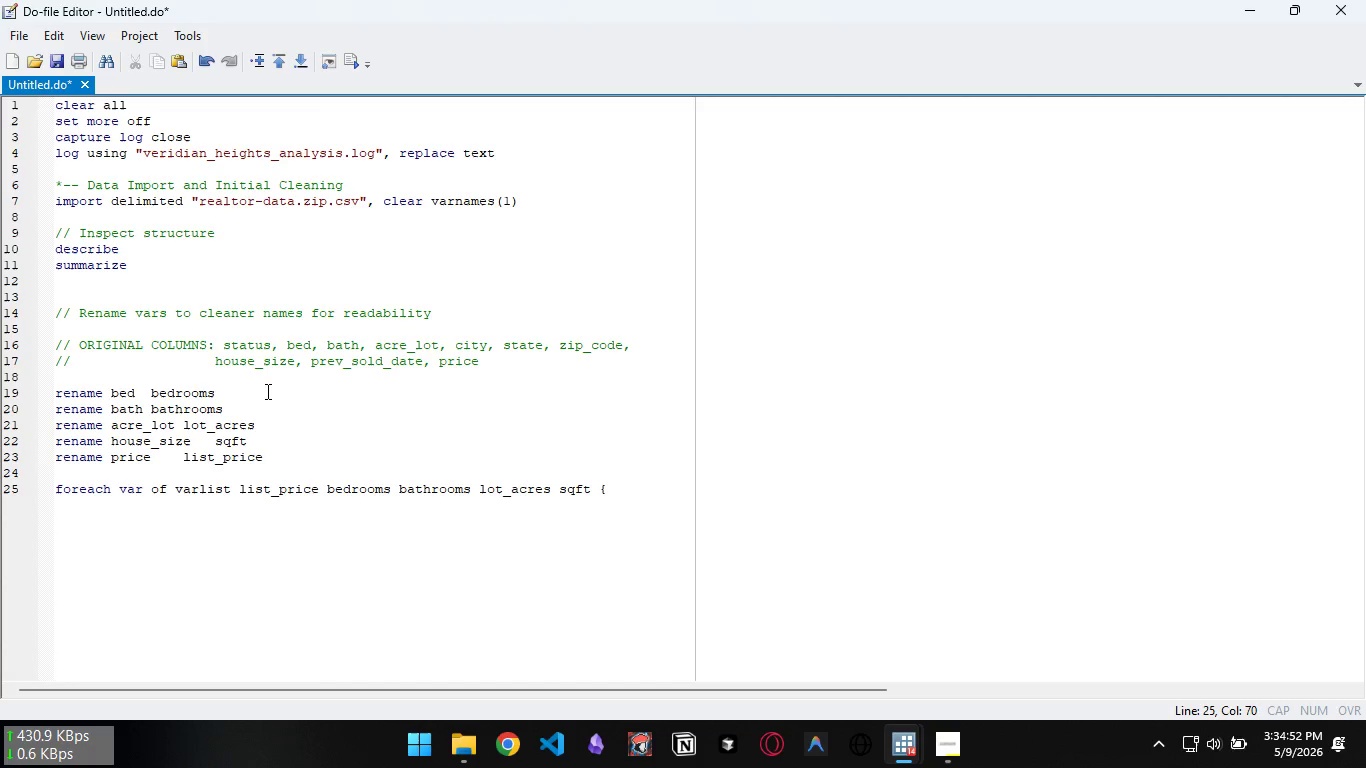 
key(Enter)
 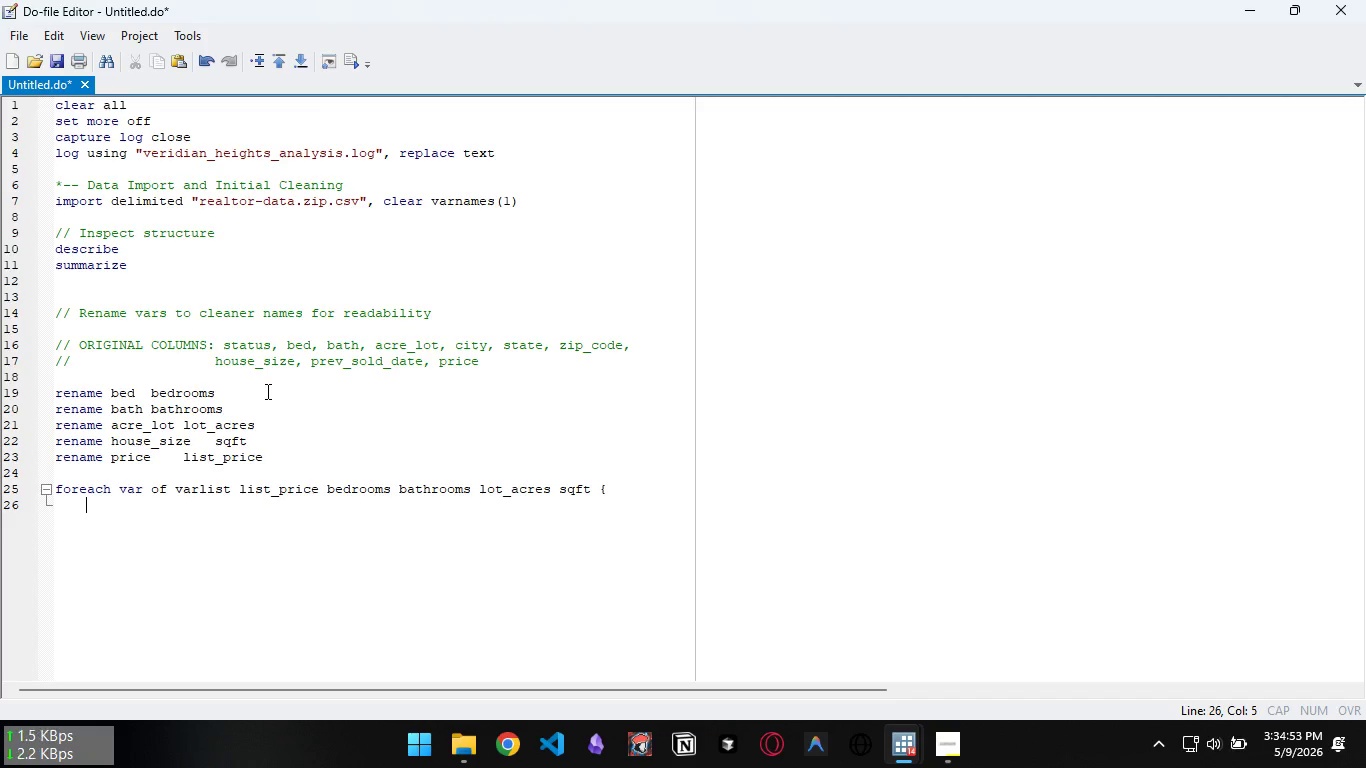 
key(Tab)
type(replace )
key(Tab)
key(Backspace)
type(`var' = . if `var' <= 0)
 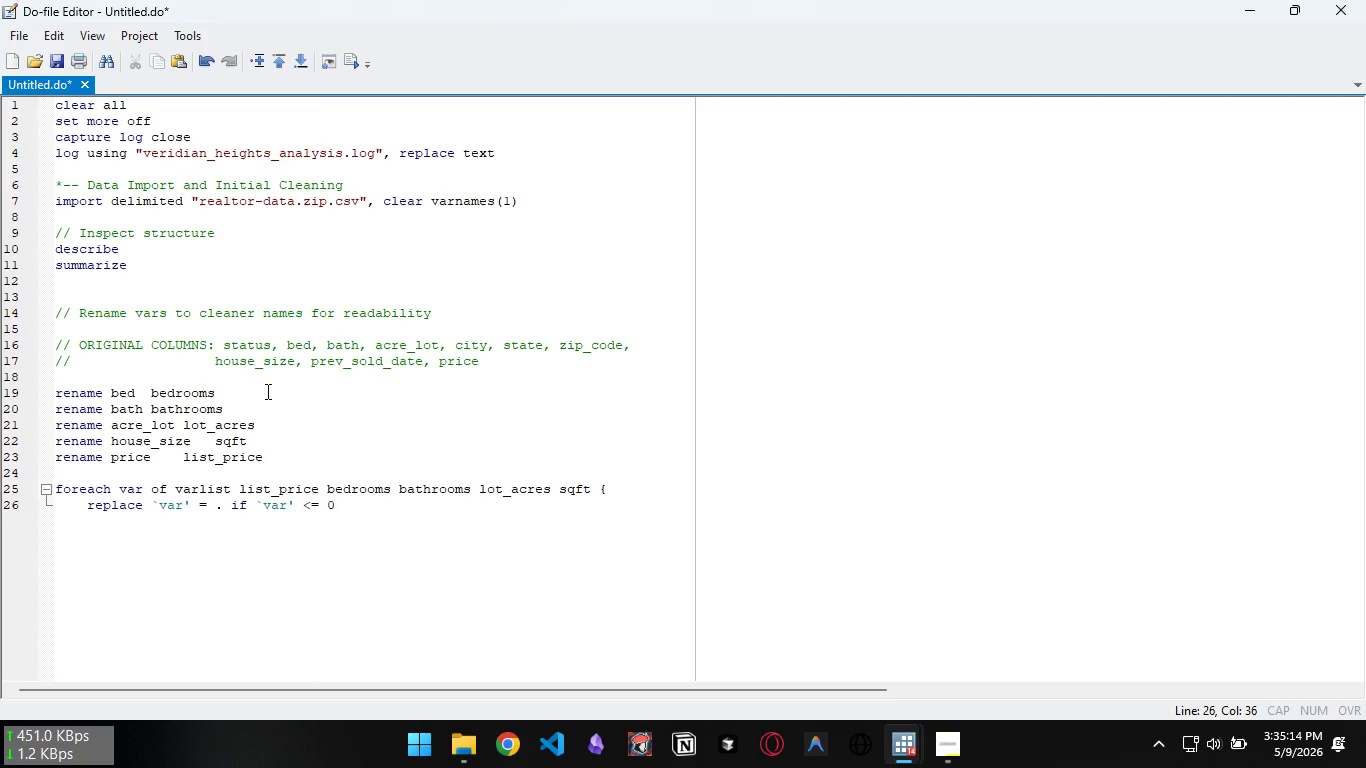 
key(Enter)
 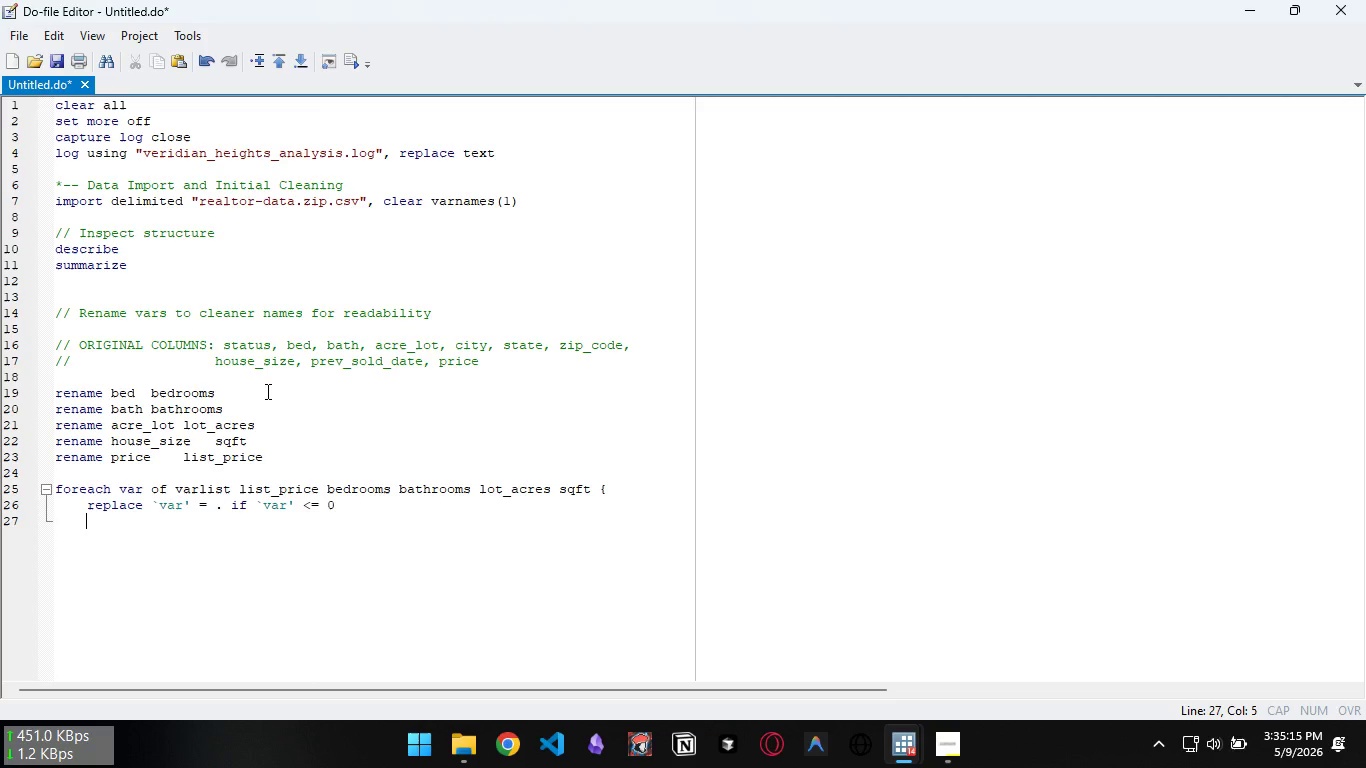 
key(Shift+ShiftLeft)
 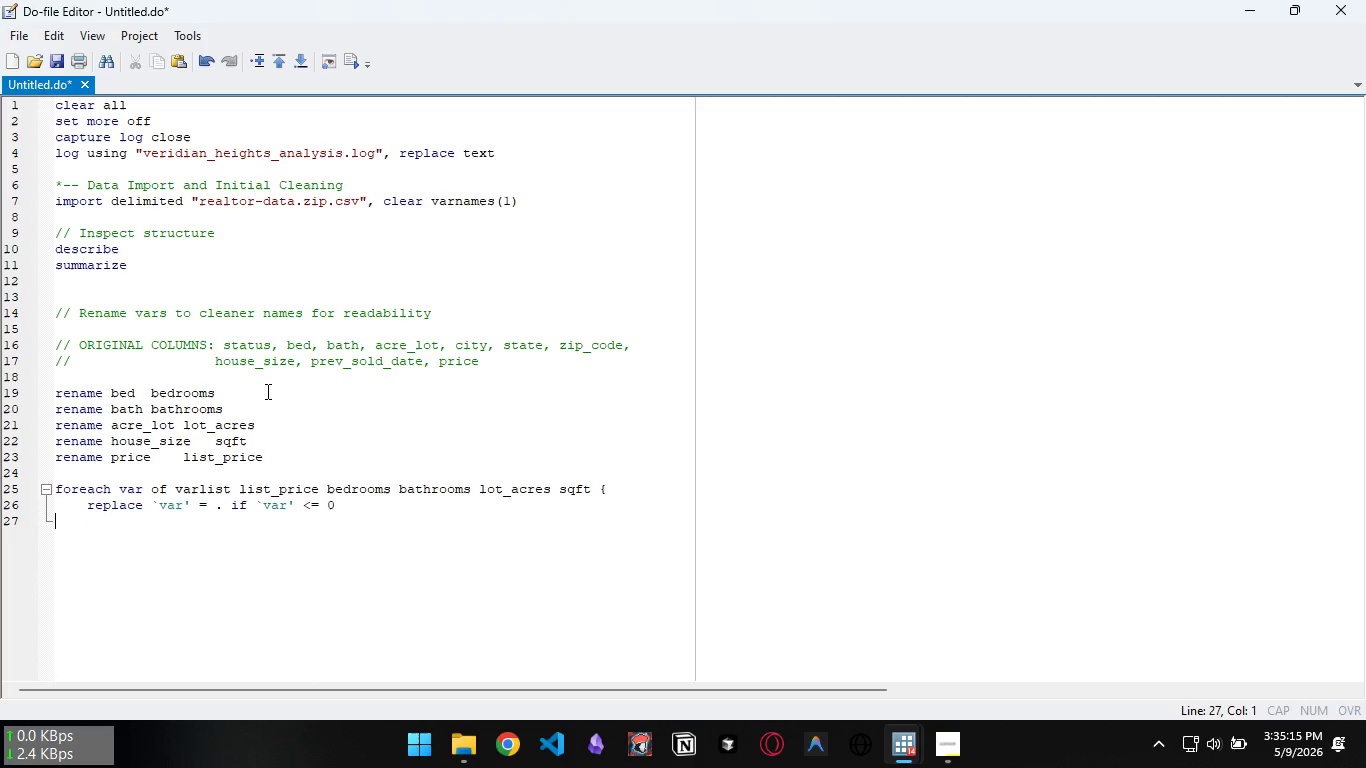 
key(Backspace)
 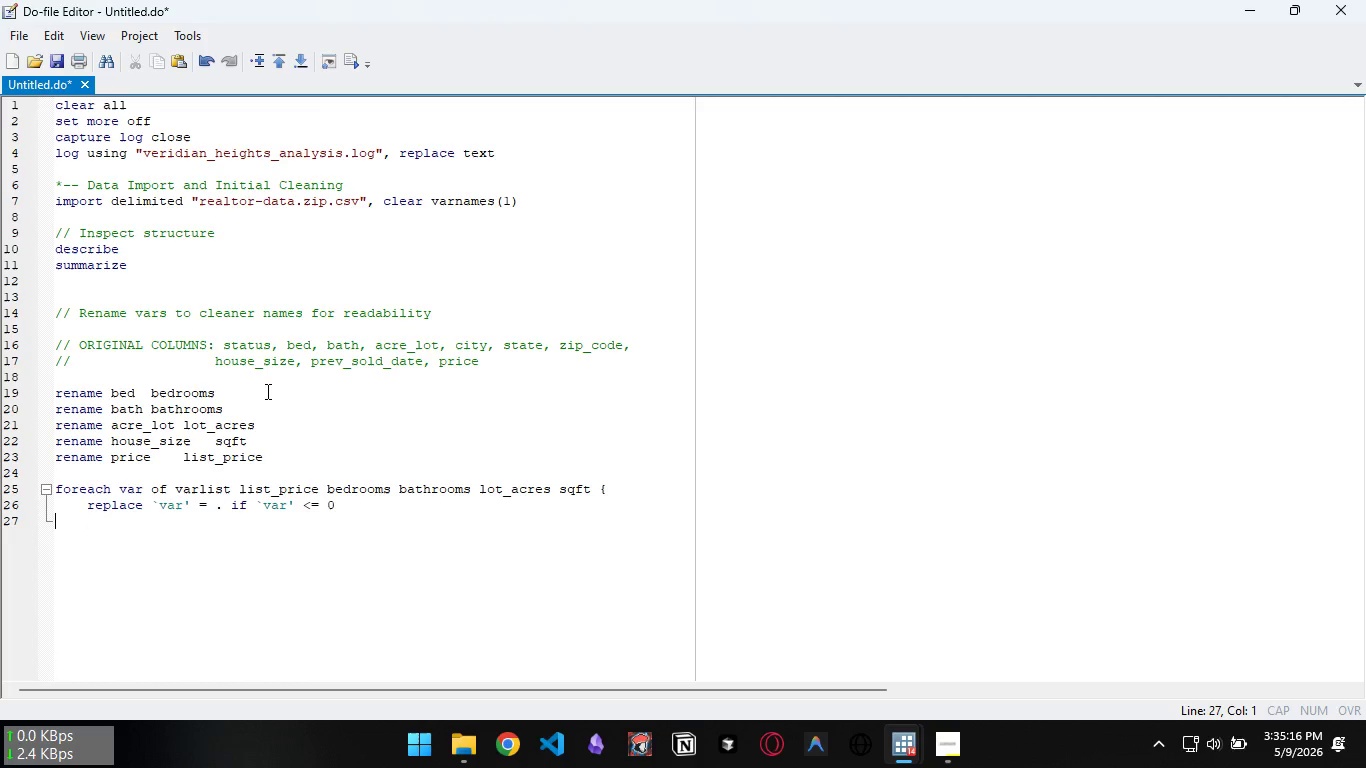 
key(Shift+BracketRight)
 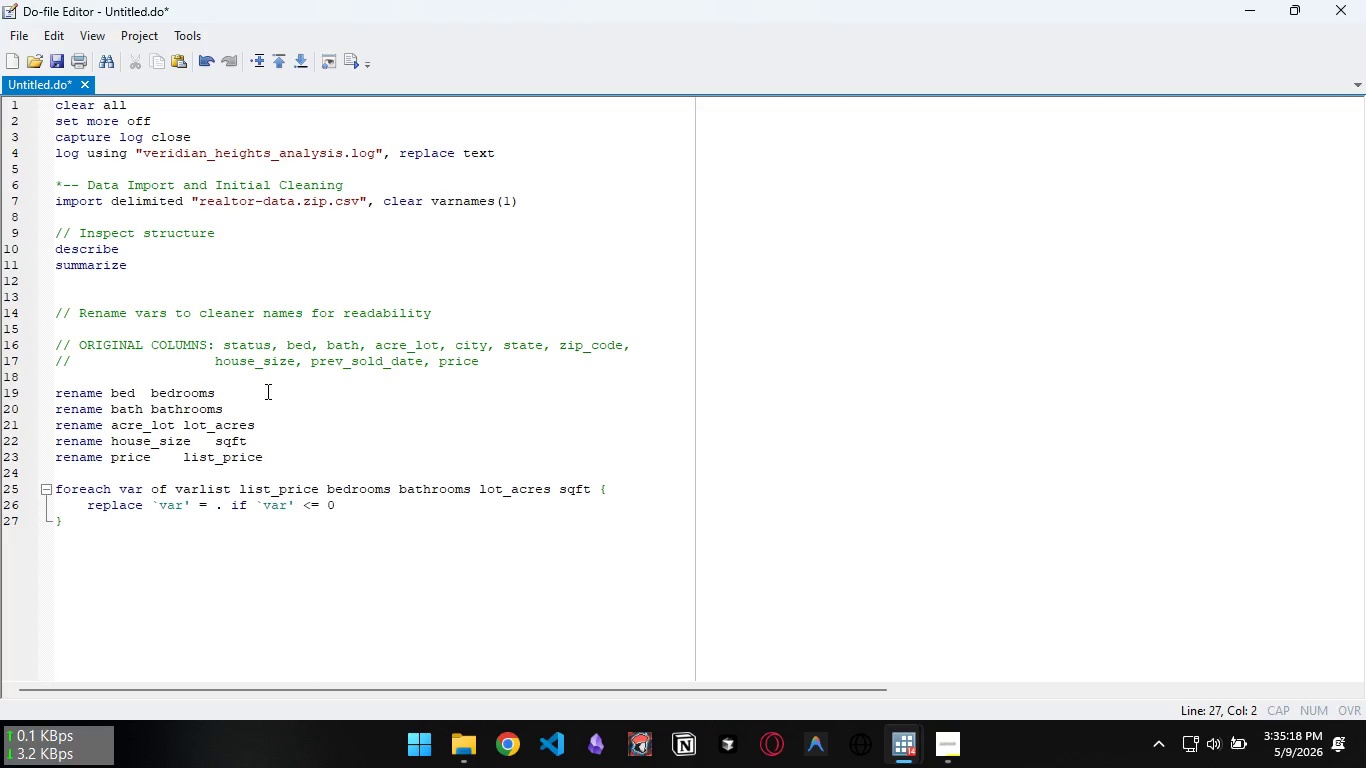 
key(Enter)
 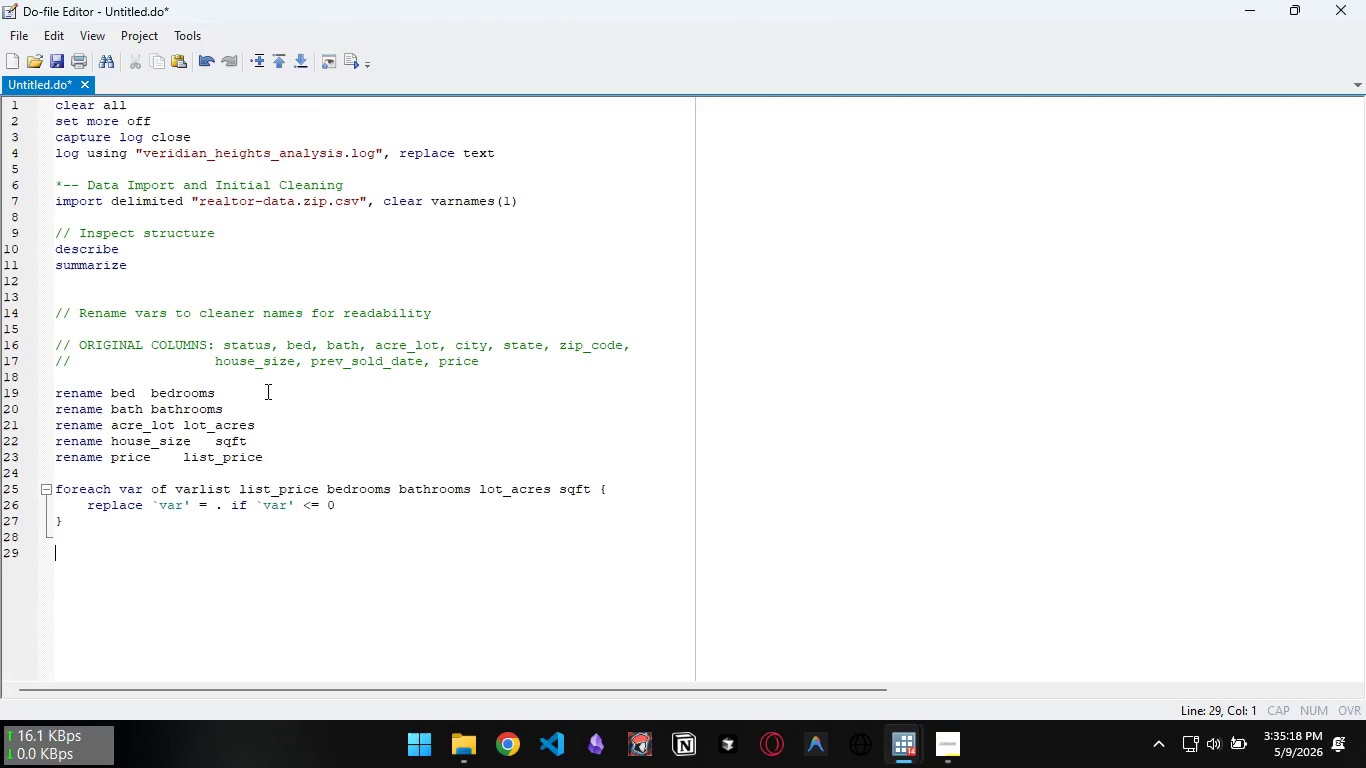 
key(Enter)
 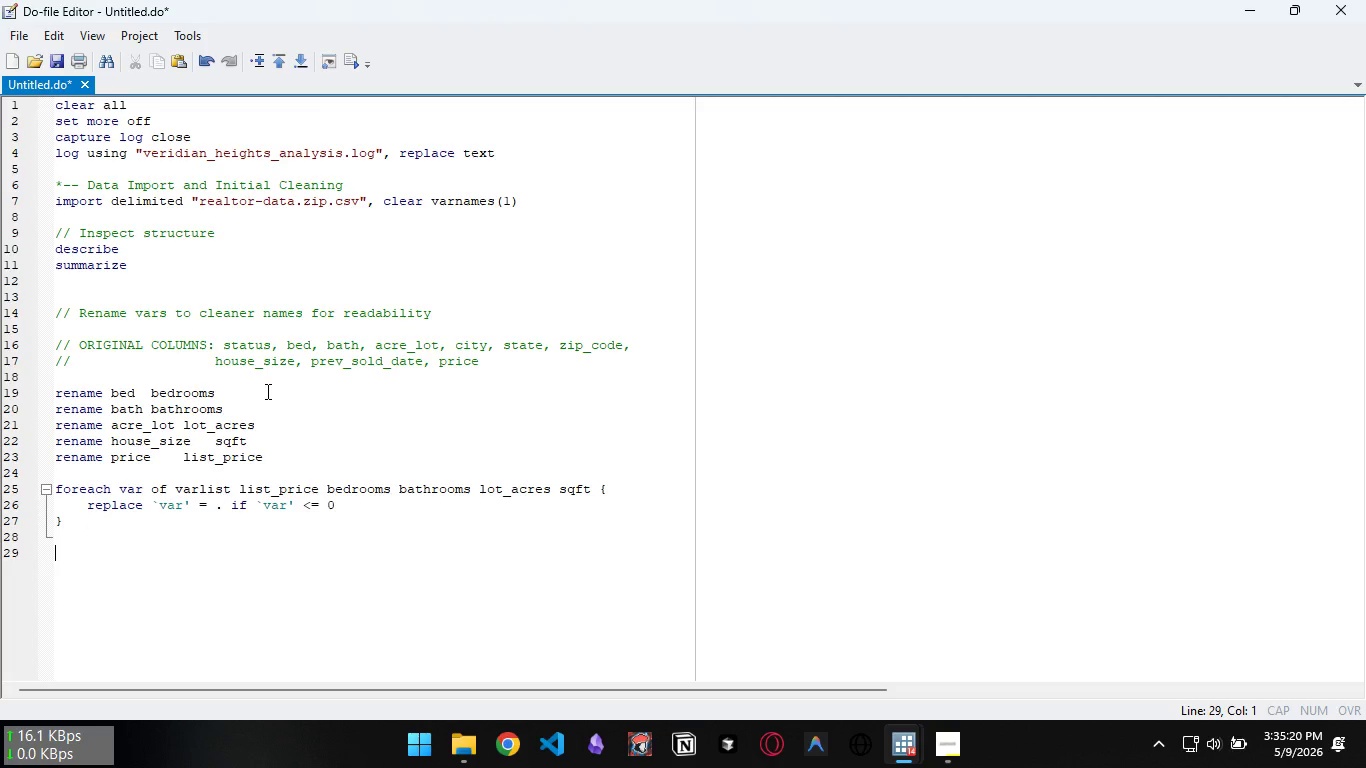 
type(drop if )
 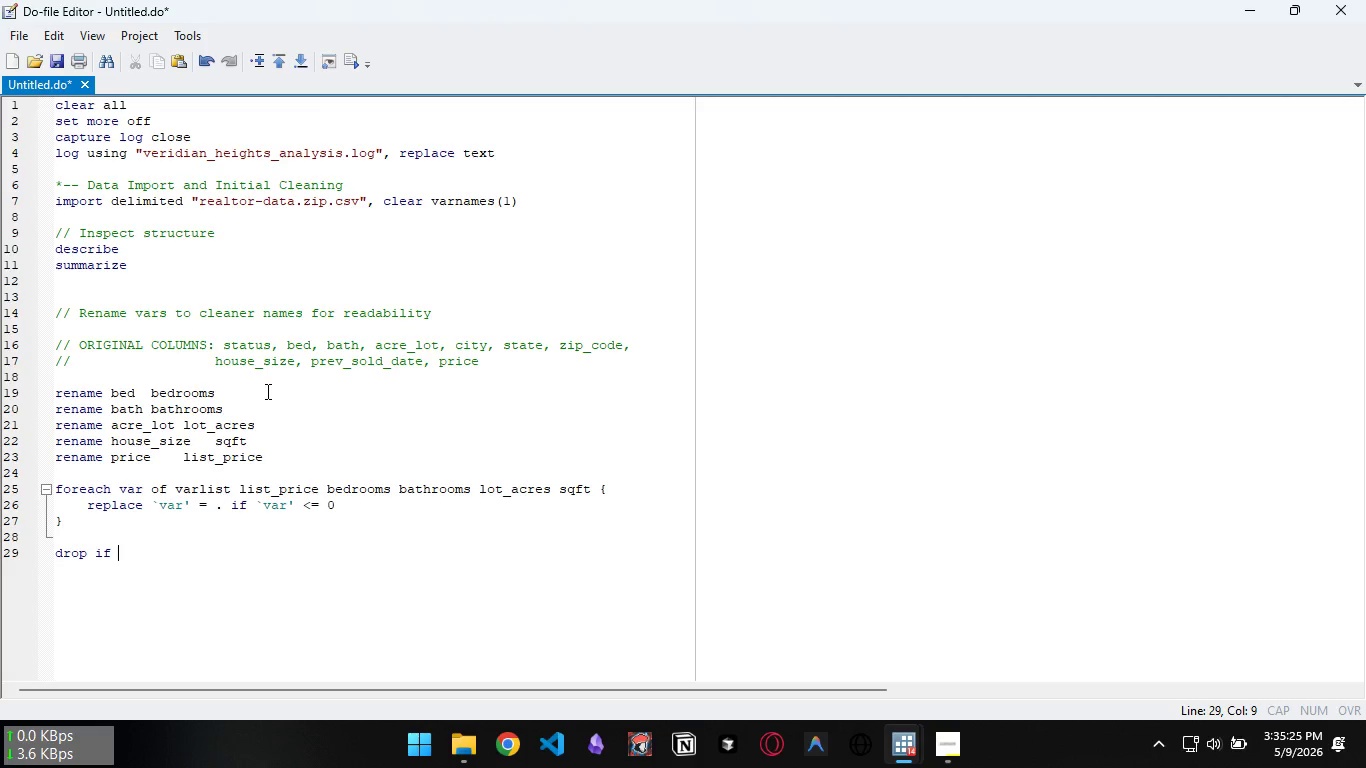 
type(missing )
 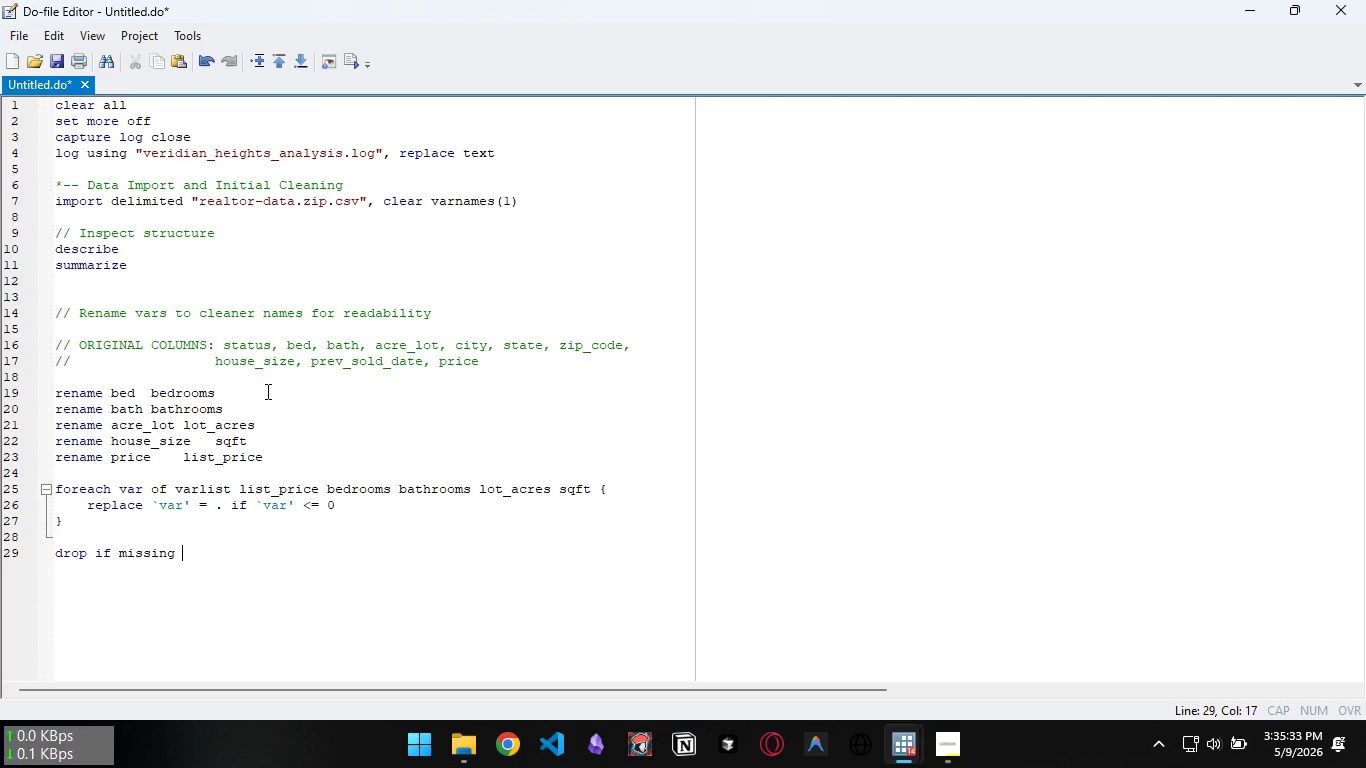 
wait(10.08)
 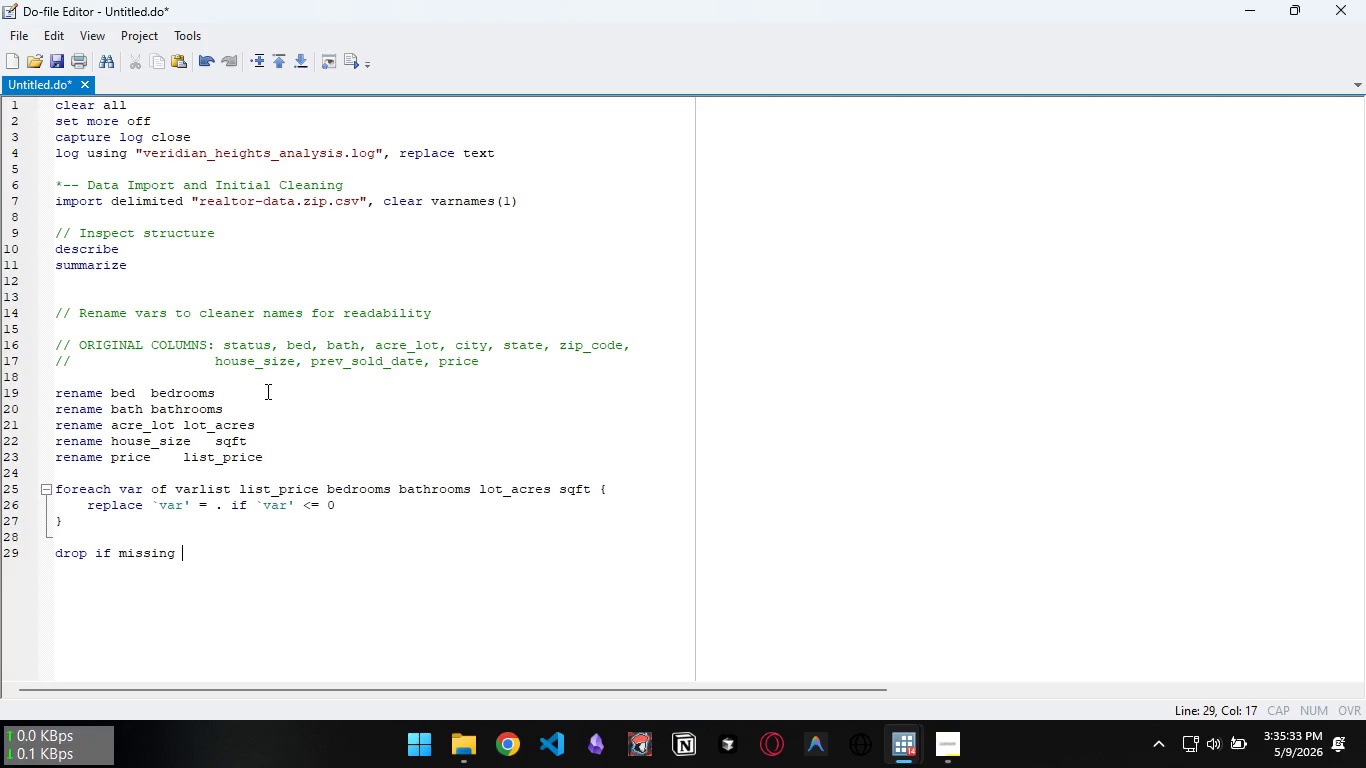 
key(Backspace)
type((k)
key(Backspace)
type(list_price) | missing(bef)
key(Backspace)
type(dre)
key(Backspace)
type(ooms_)
key(Backspace)
type() | missing(bathrooms) ///)
 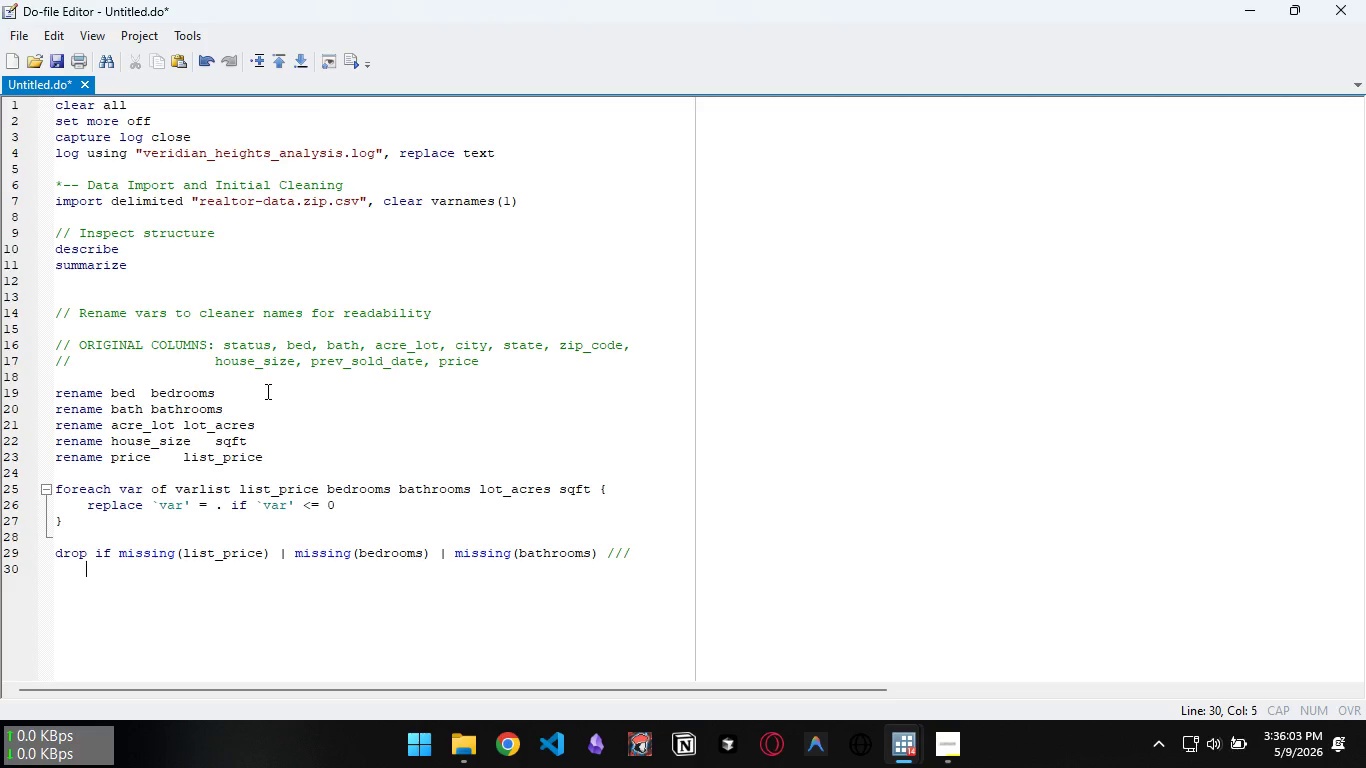 
 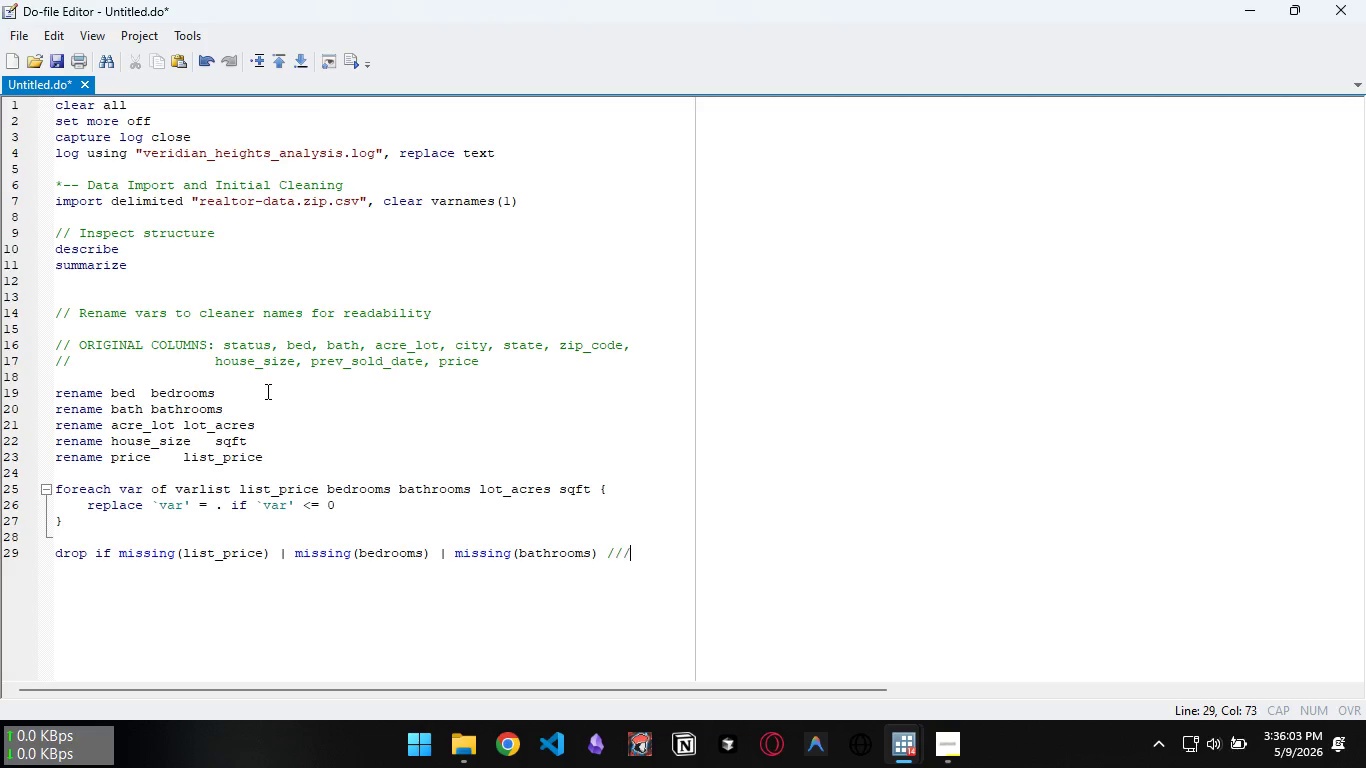 
key(Enter)
 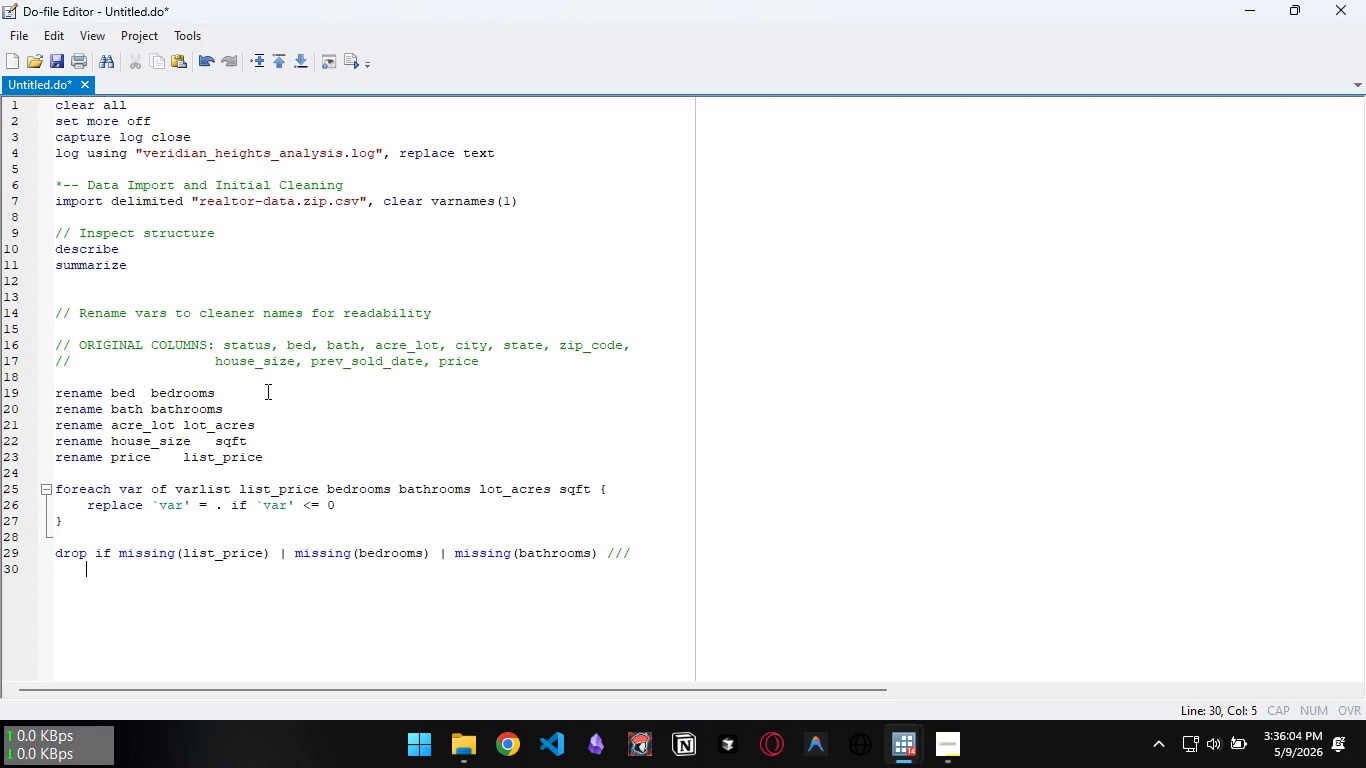 
key(Tab)
key(Tab)
type(missing(lot_acres) | missing(sqft) | missing(state))
 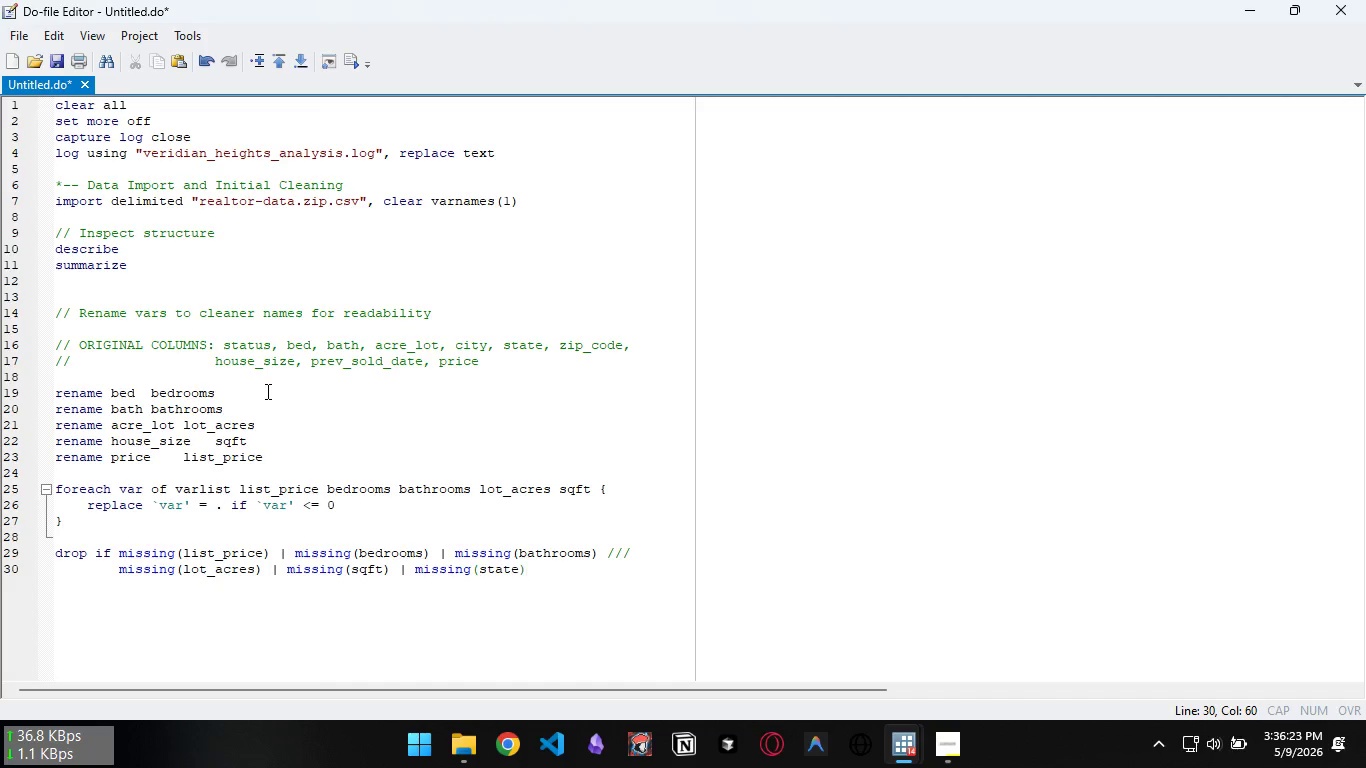 
key(Control+S)
 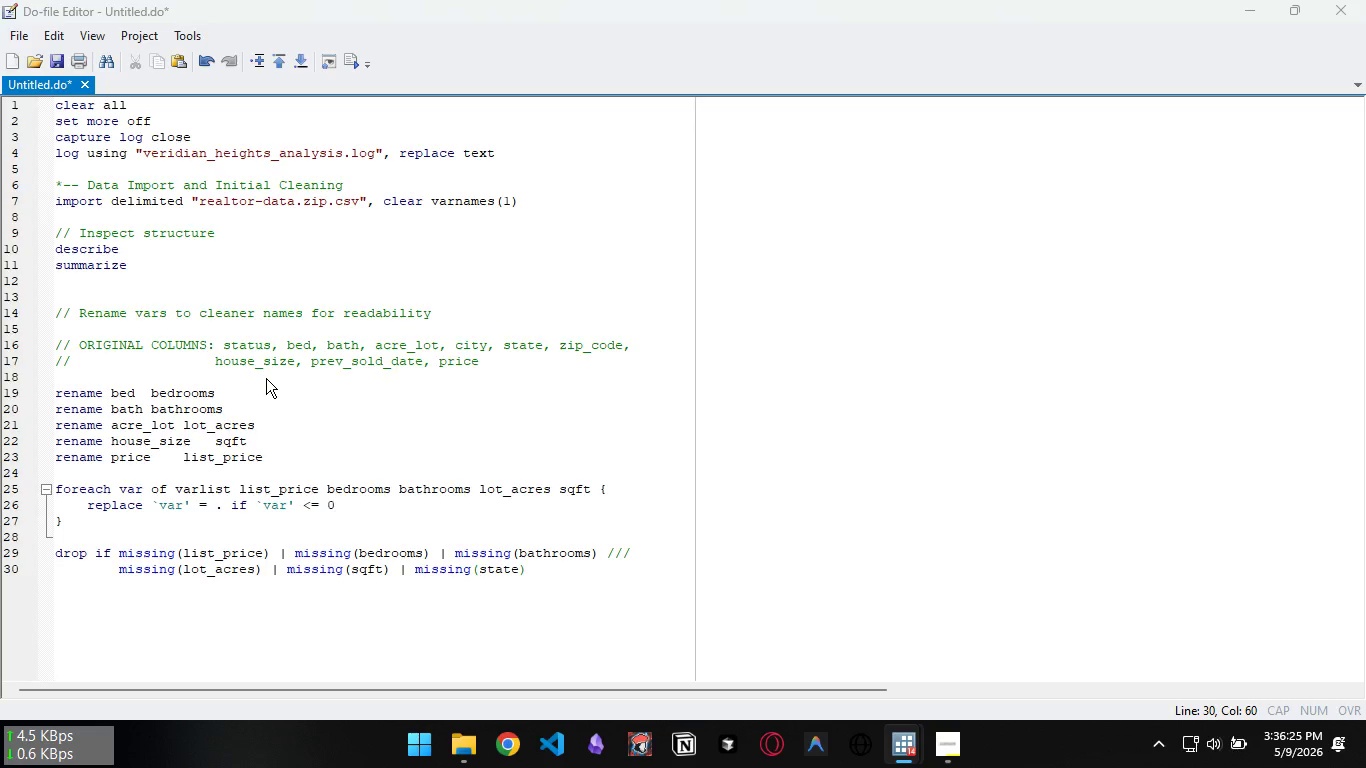 
mouse_move([267, 326])
 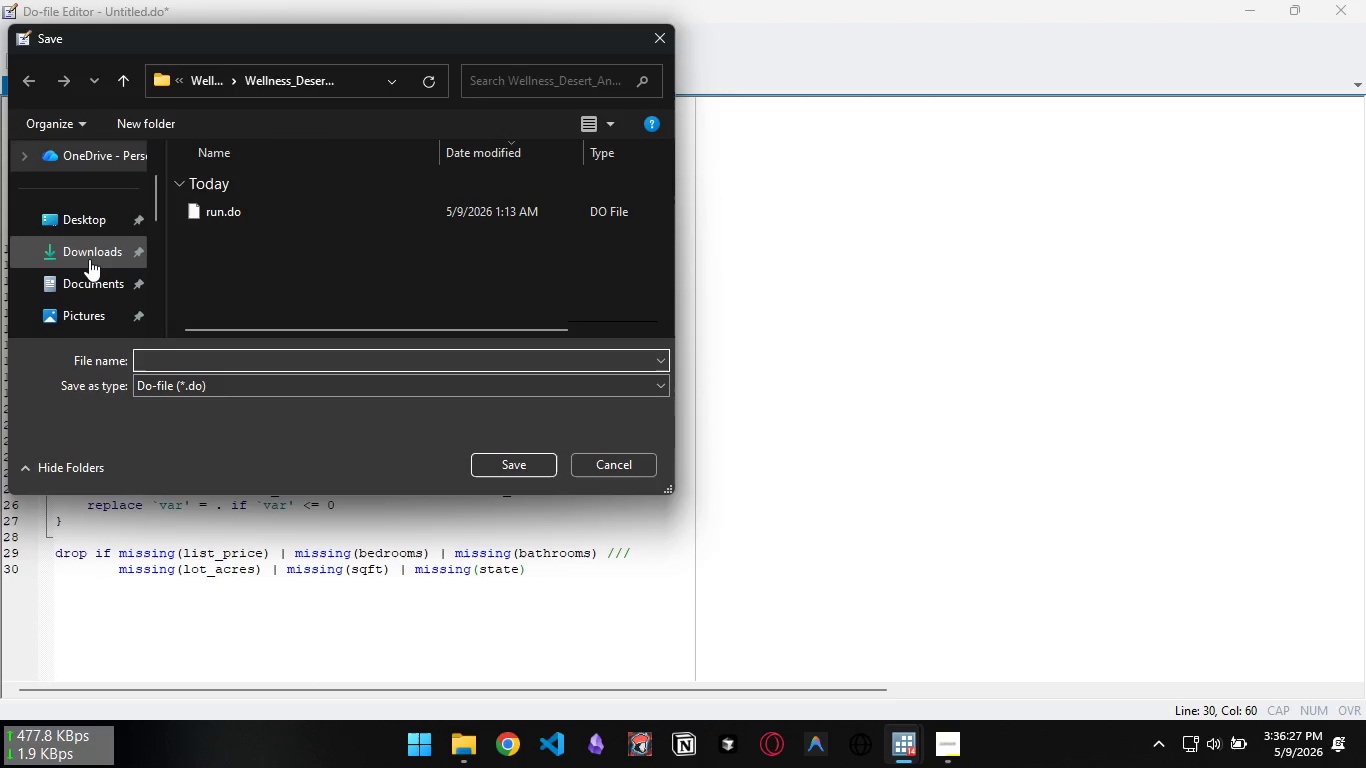 
left_click([89, 259])
 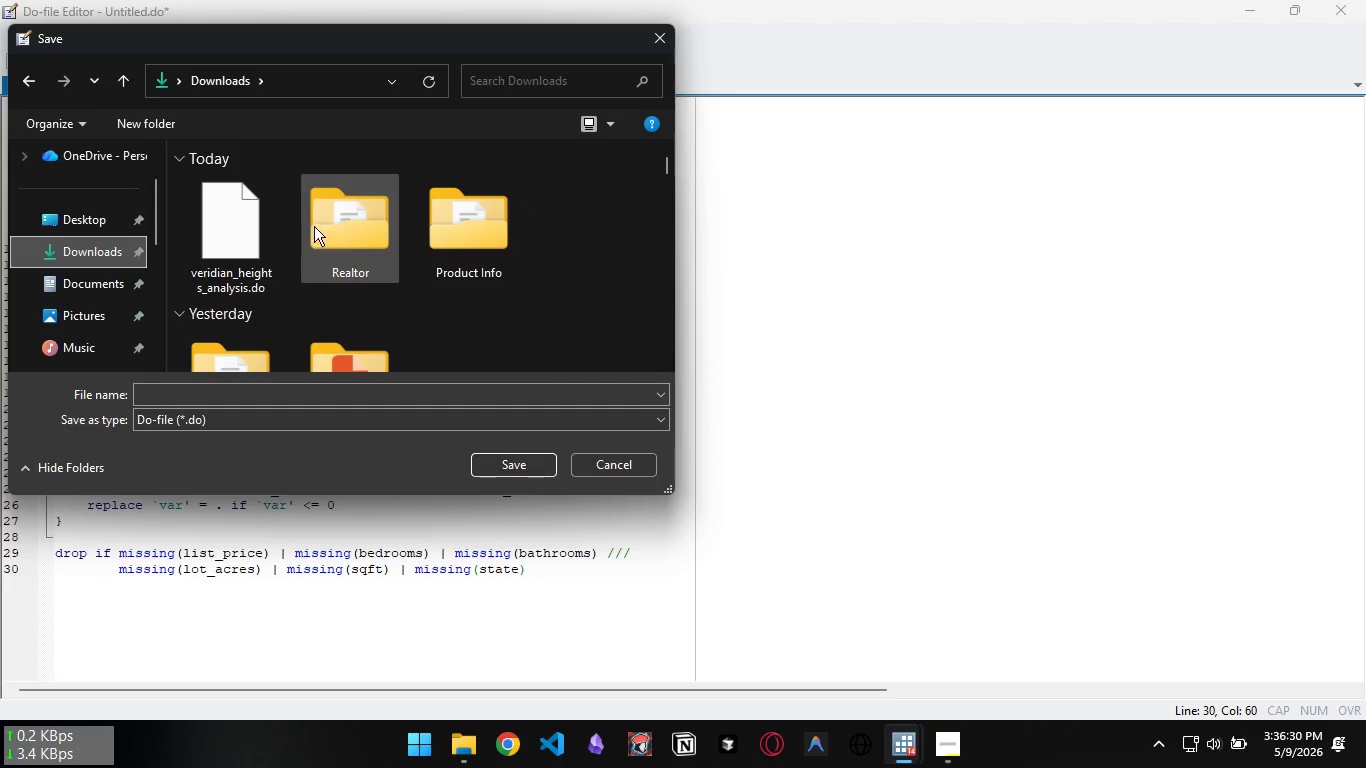 
double_click([361, 224])
 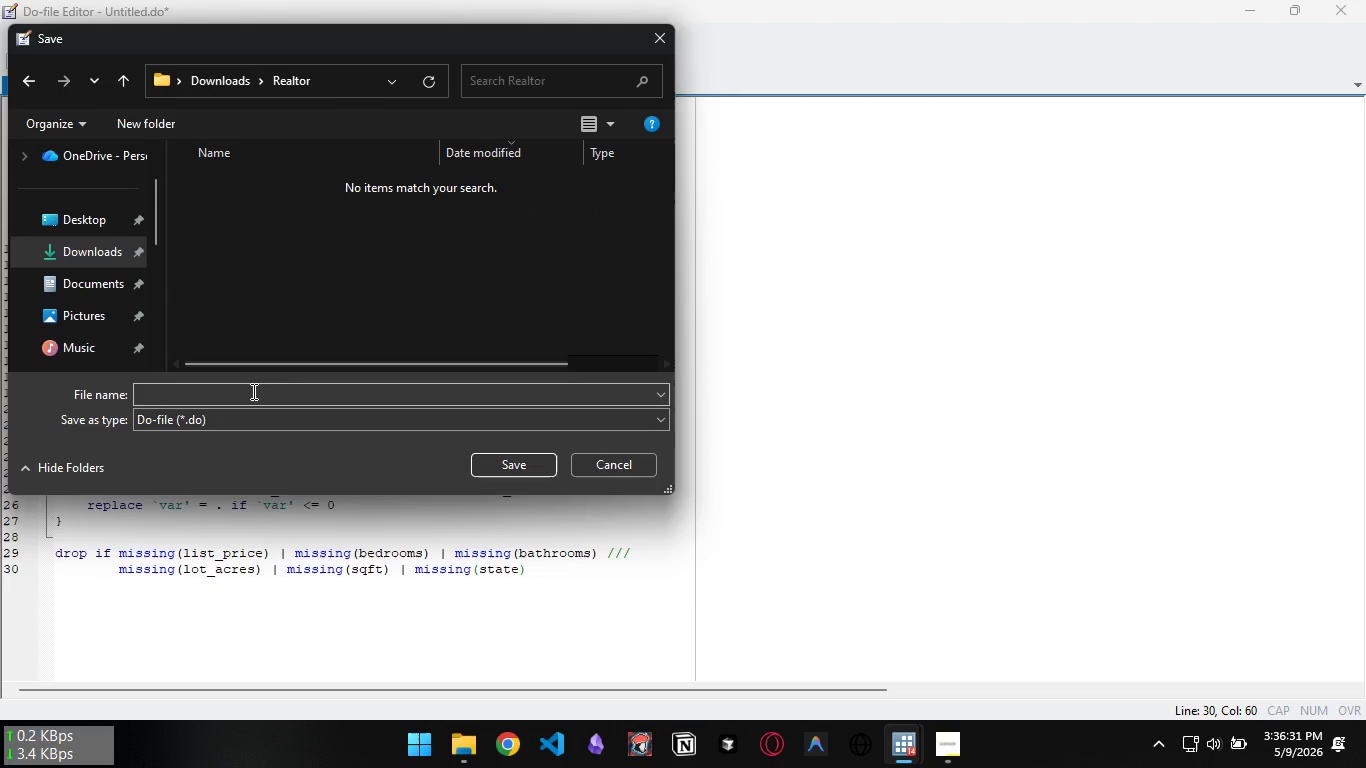 
left_click([252, 391])
 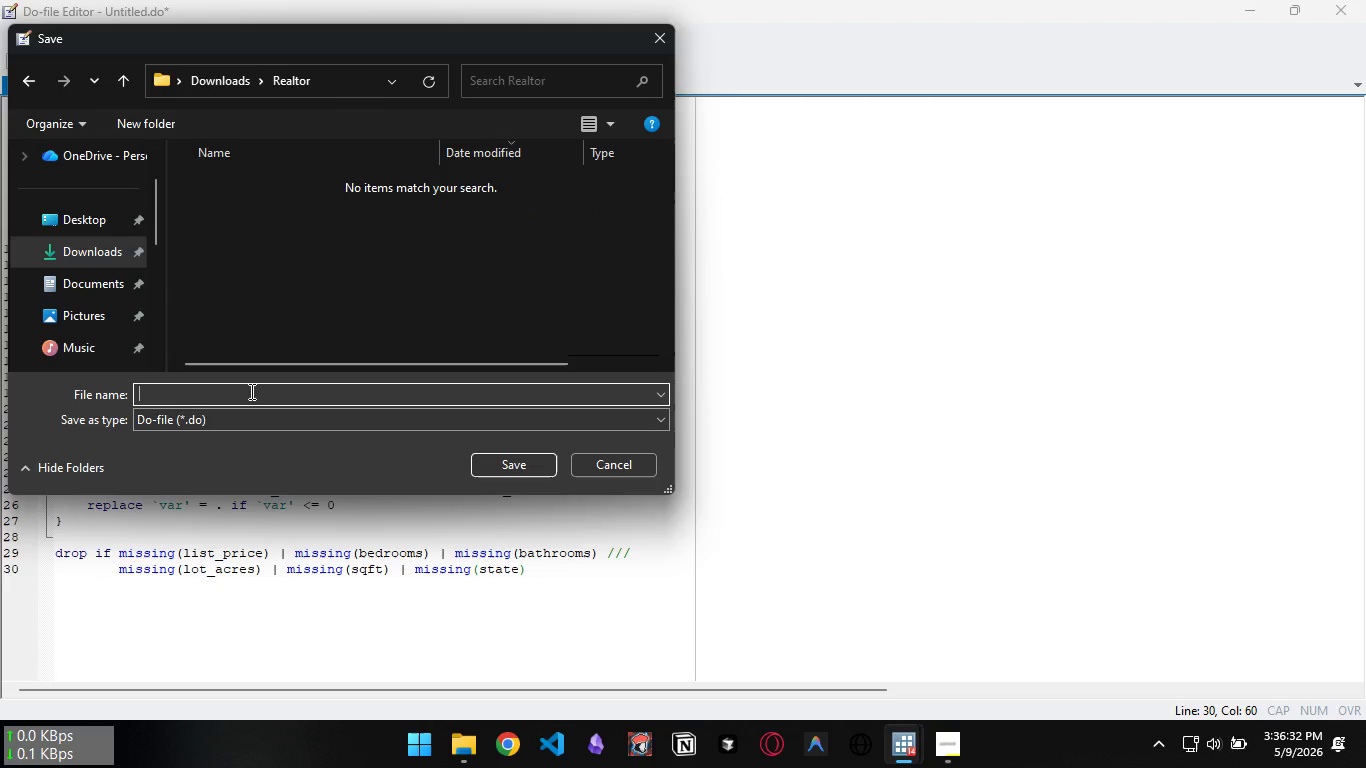 
type(run)
 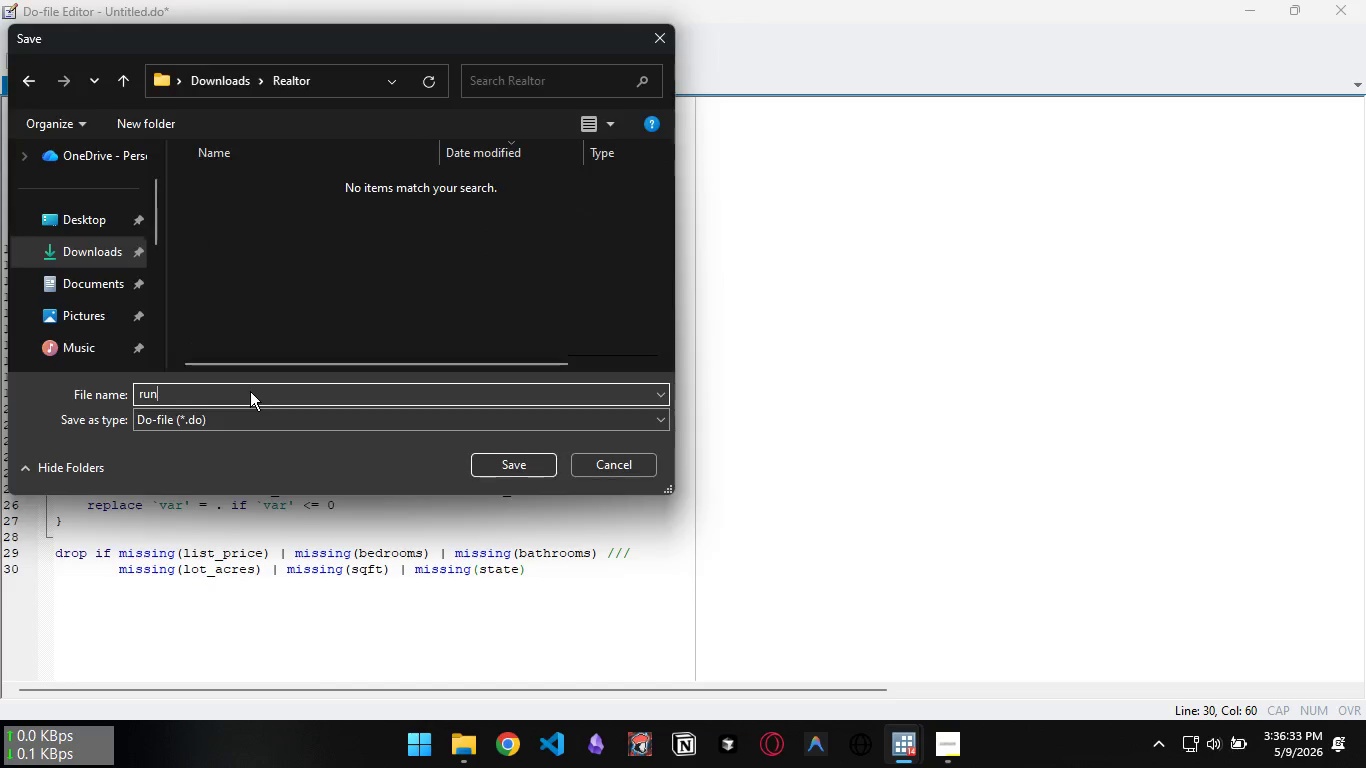 
key(Enter)
 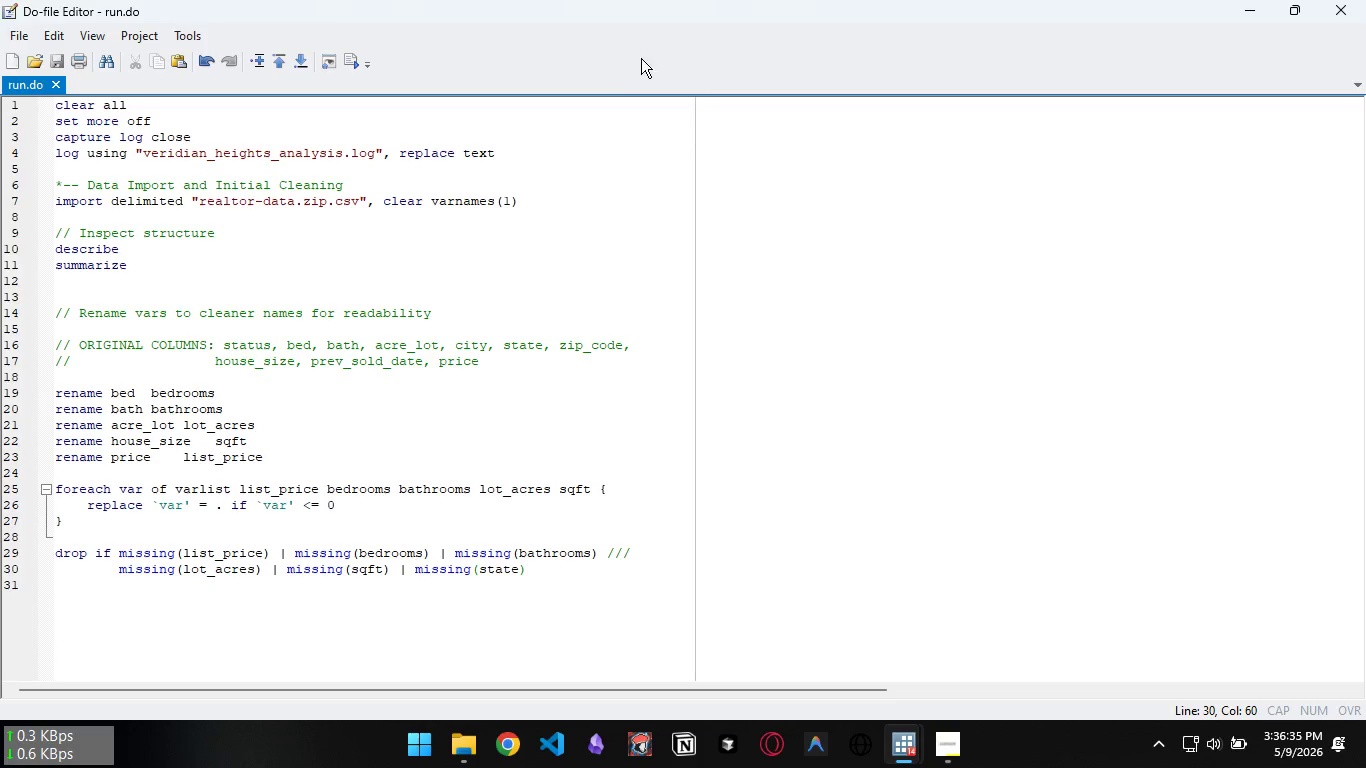 
left_click_drag(start_coordinate=[604, 14], to_coordinate=[1009, 211])
 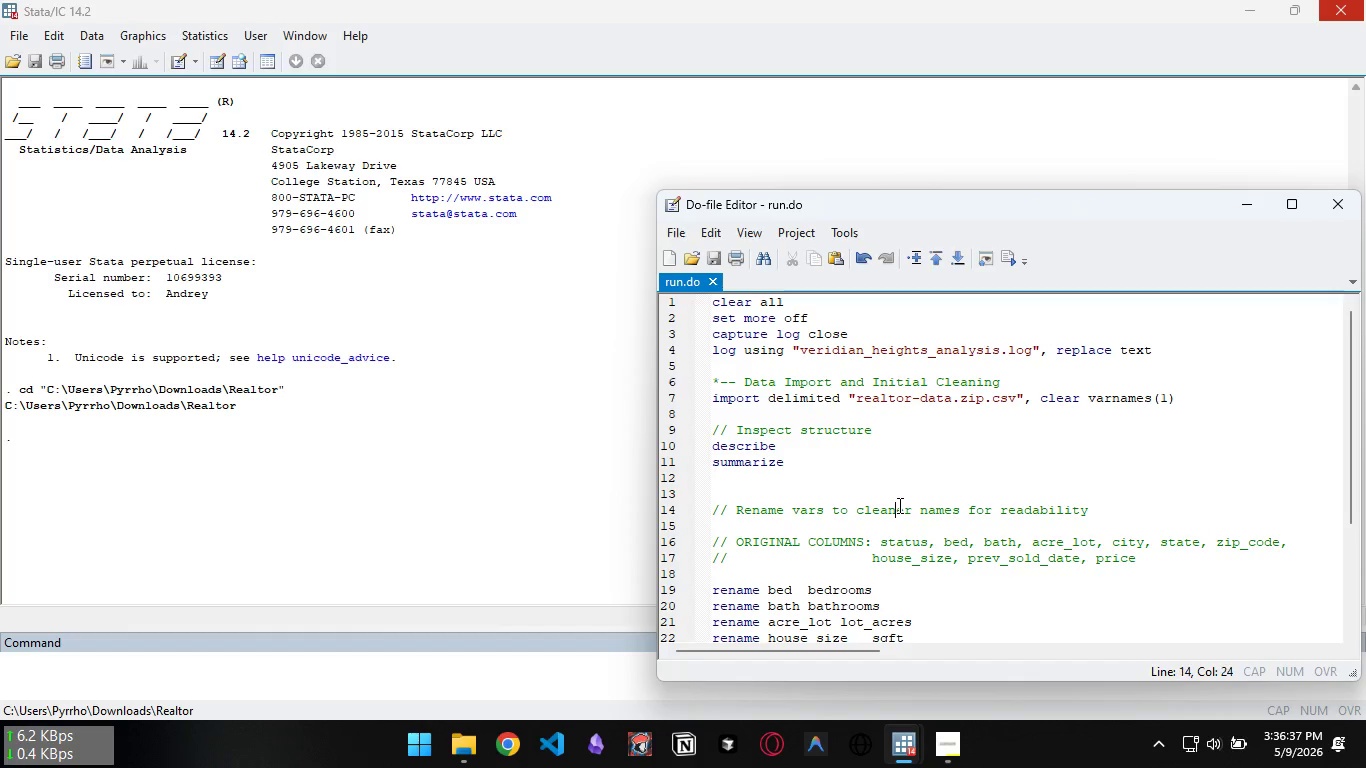 
left_click([898, 505])
 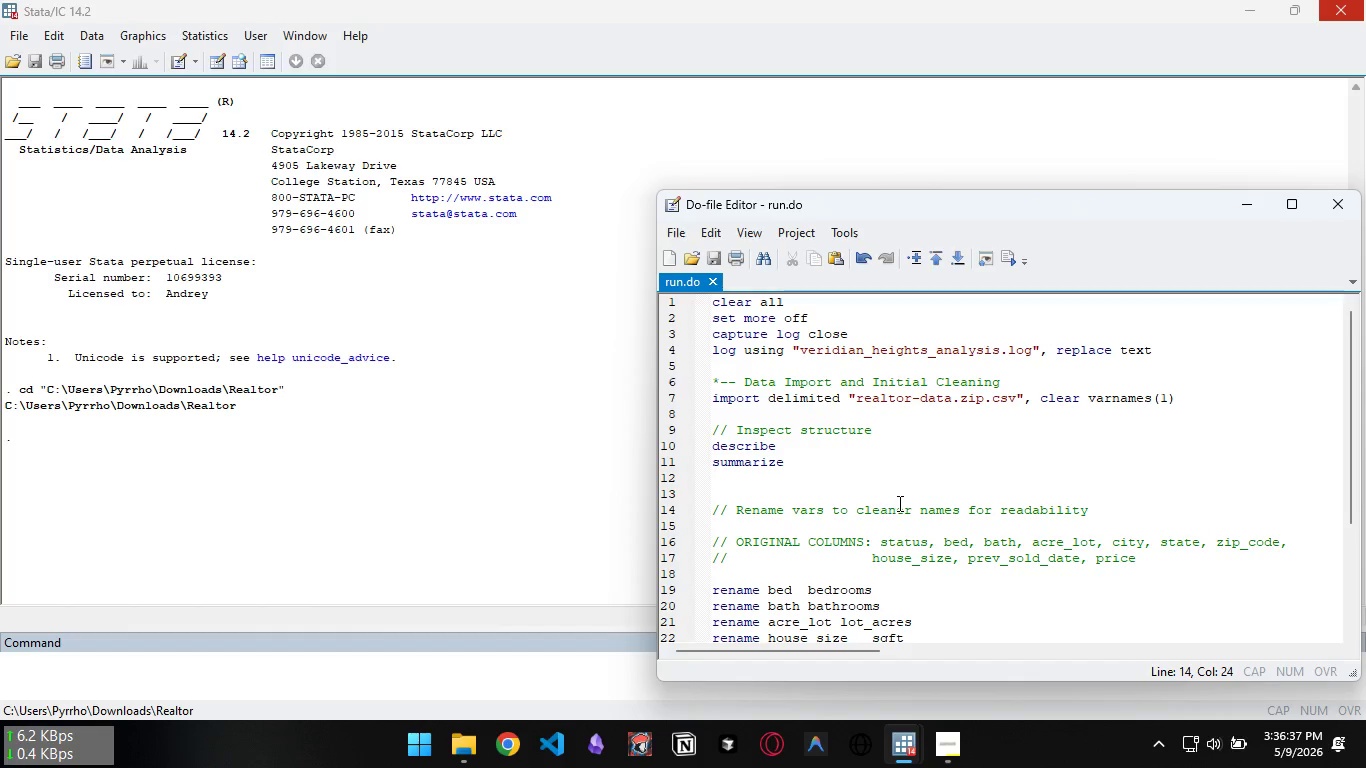 
key(Control+D)
 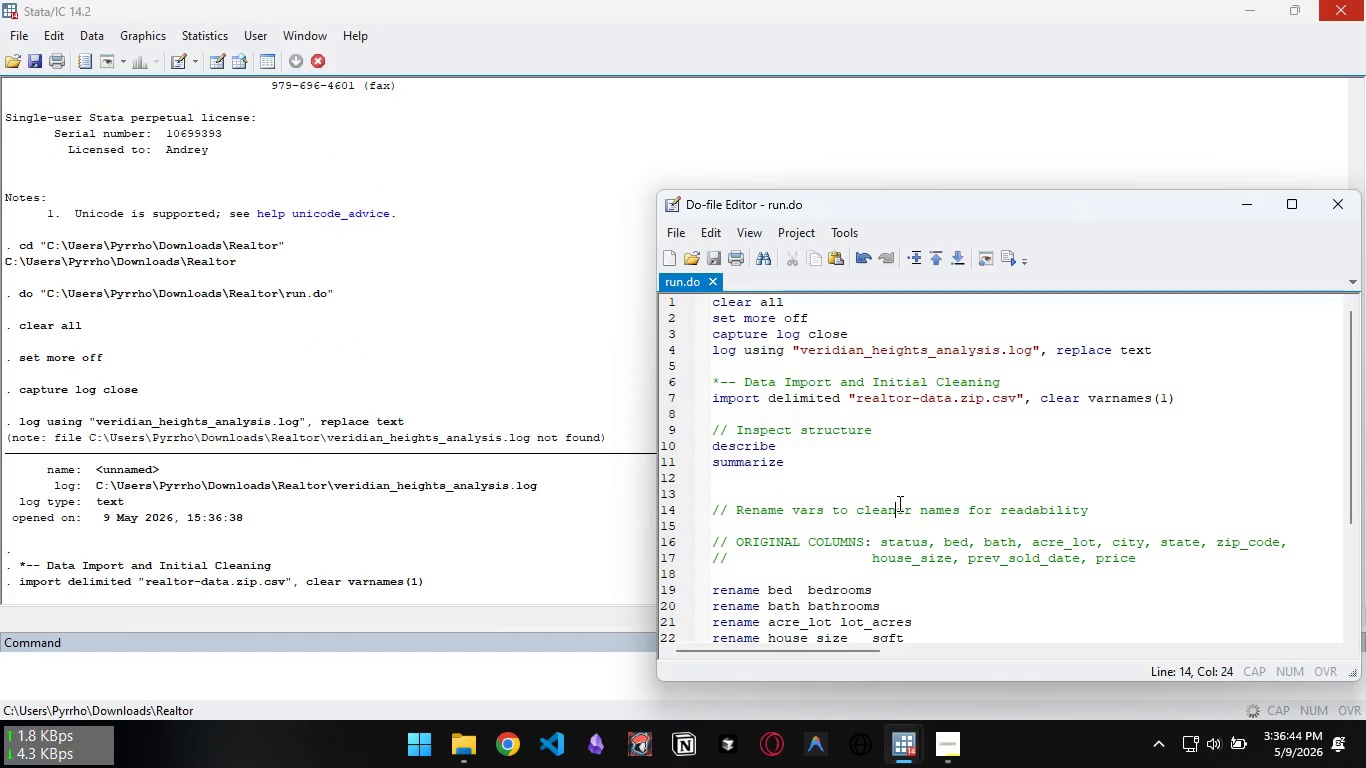 
wait(7.95)
 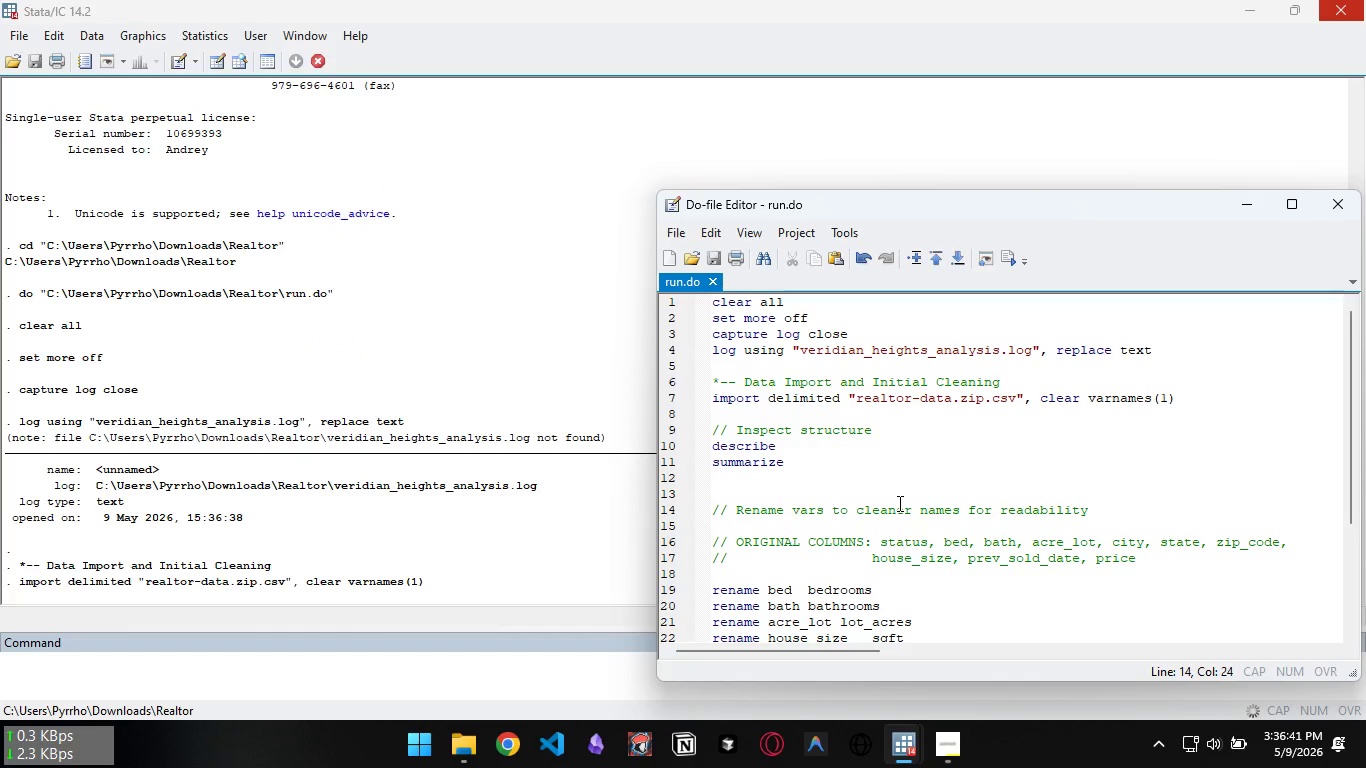 
left_click([1284, 196])
 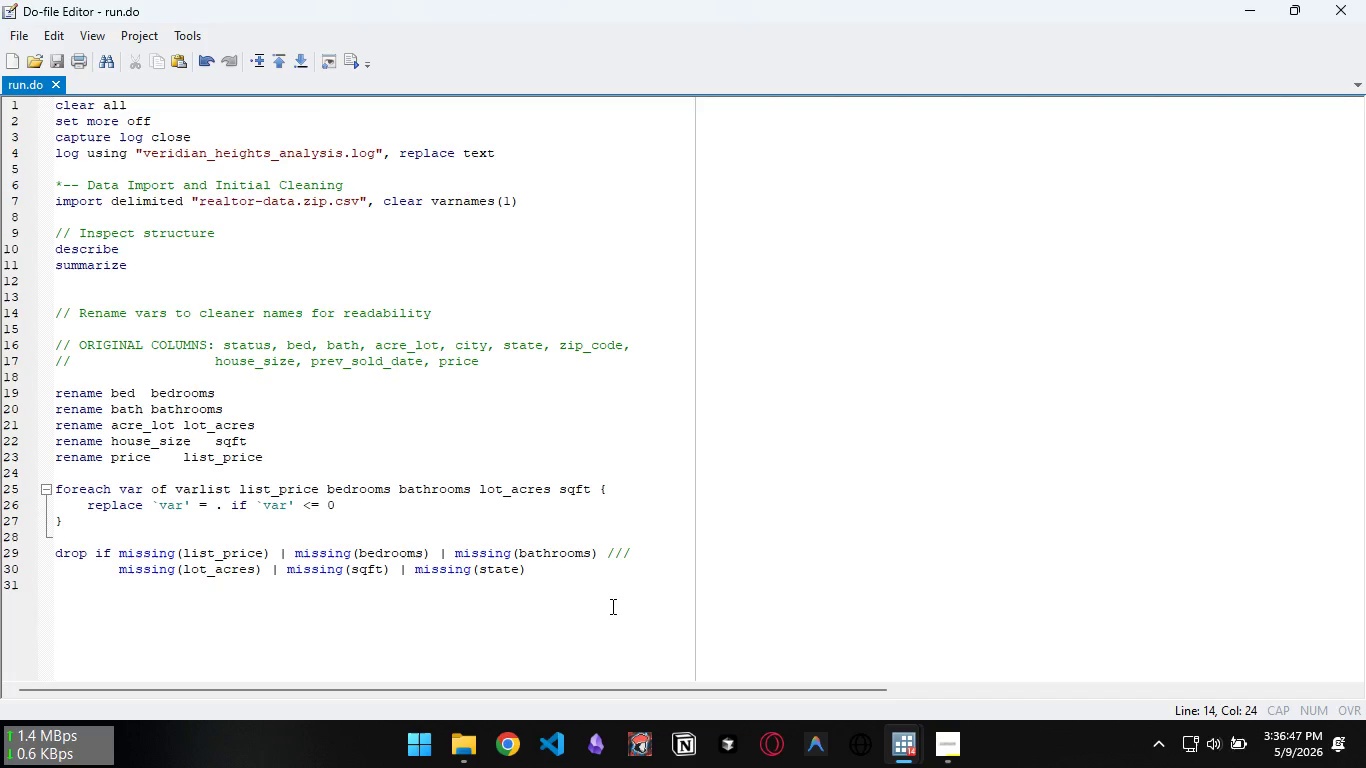 
left_click([611, 606])
 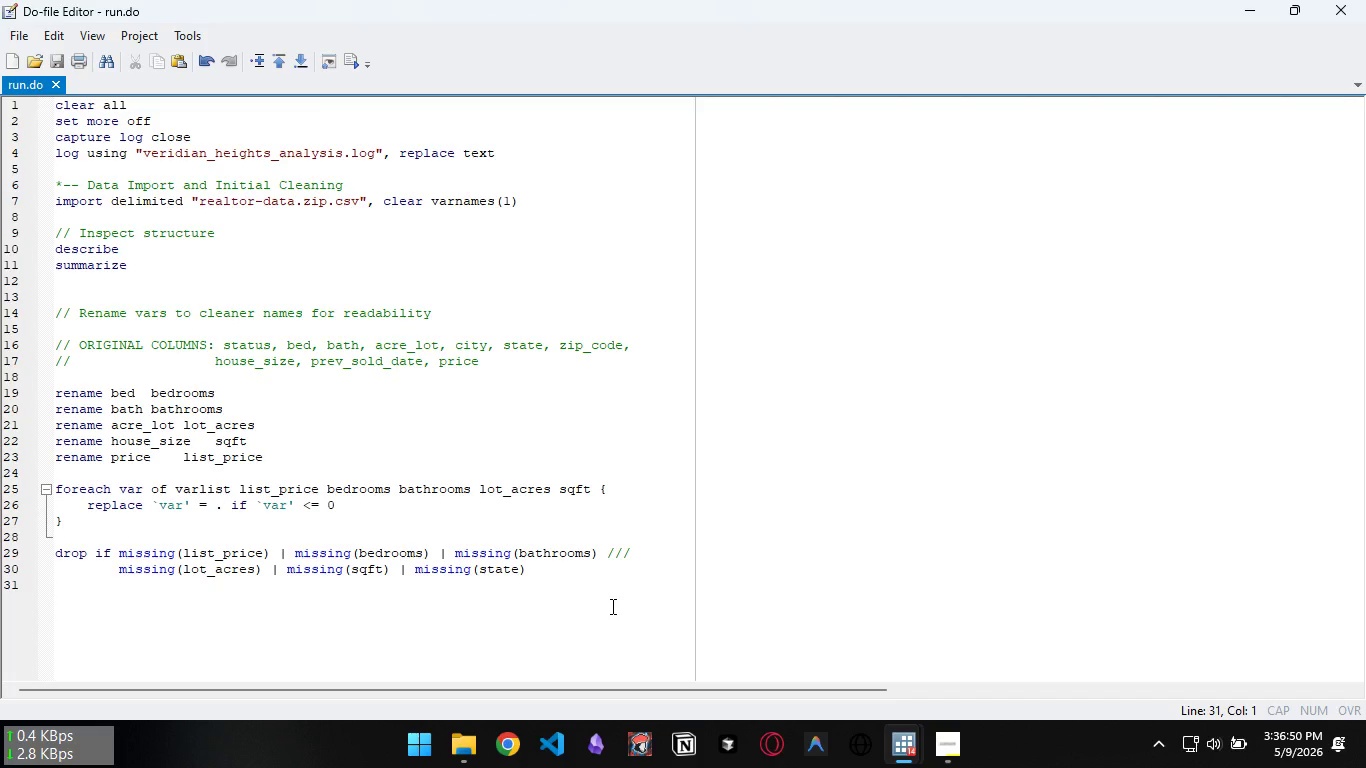 
key(Enter)
 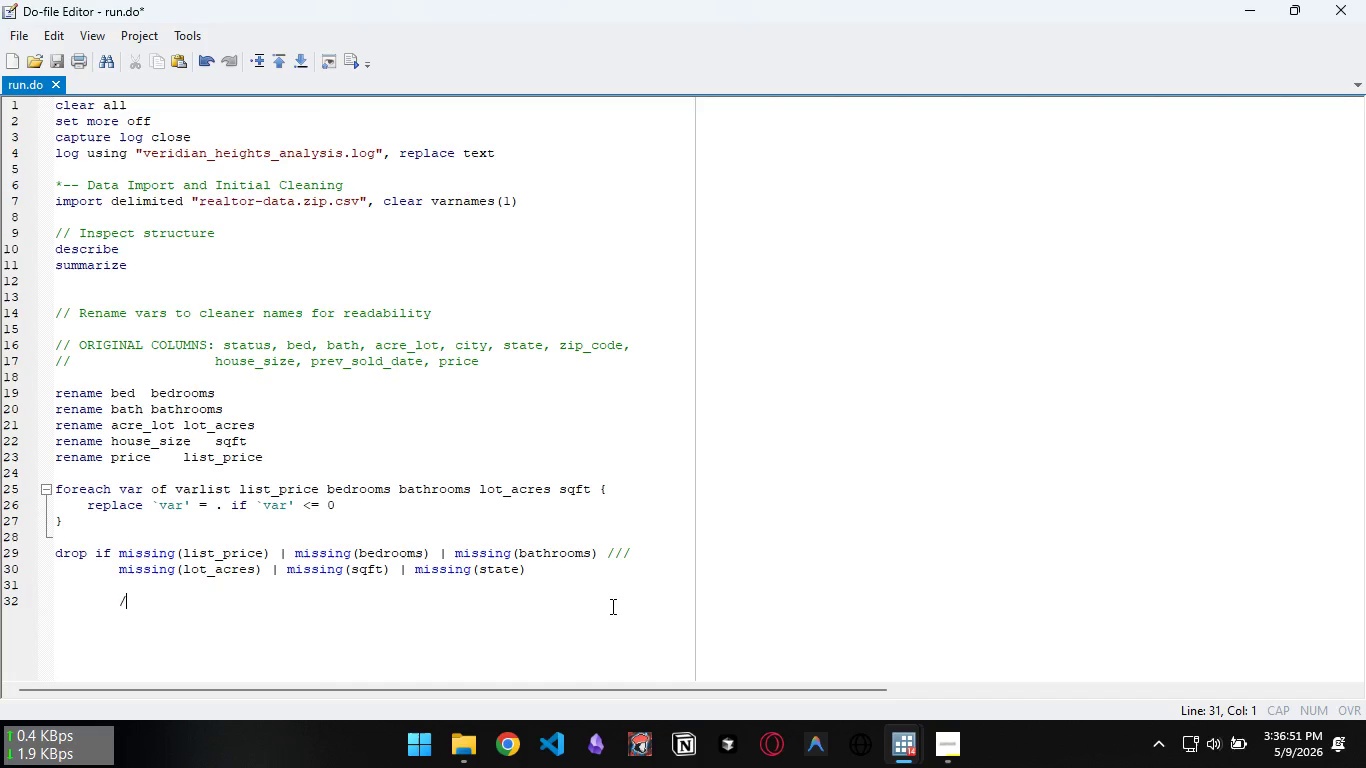 
key(Slash)
 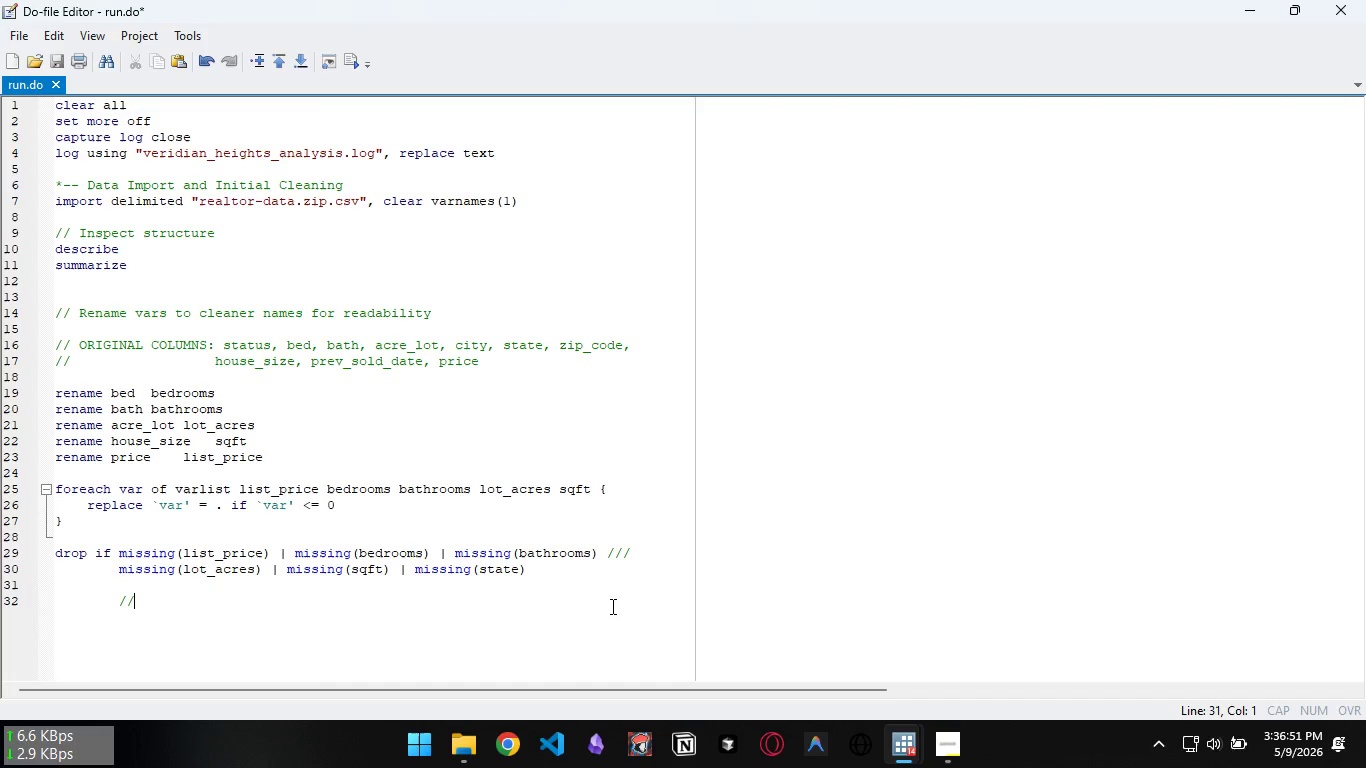 
key(Slash)
 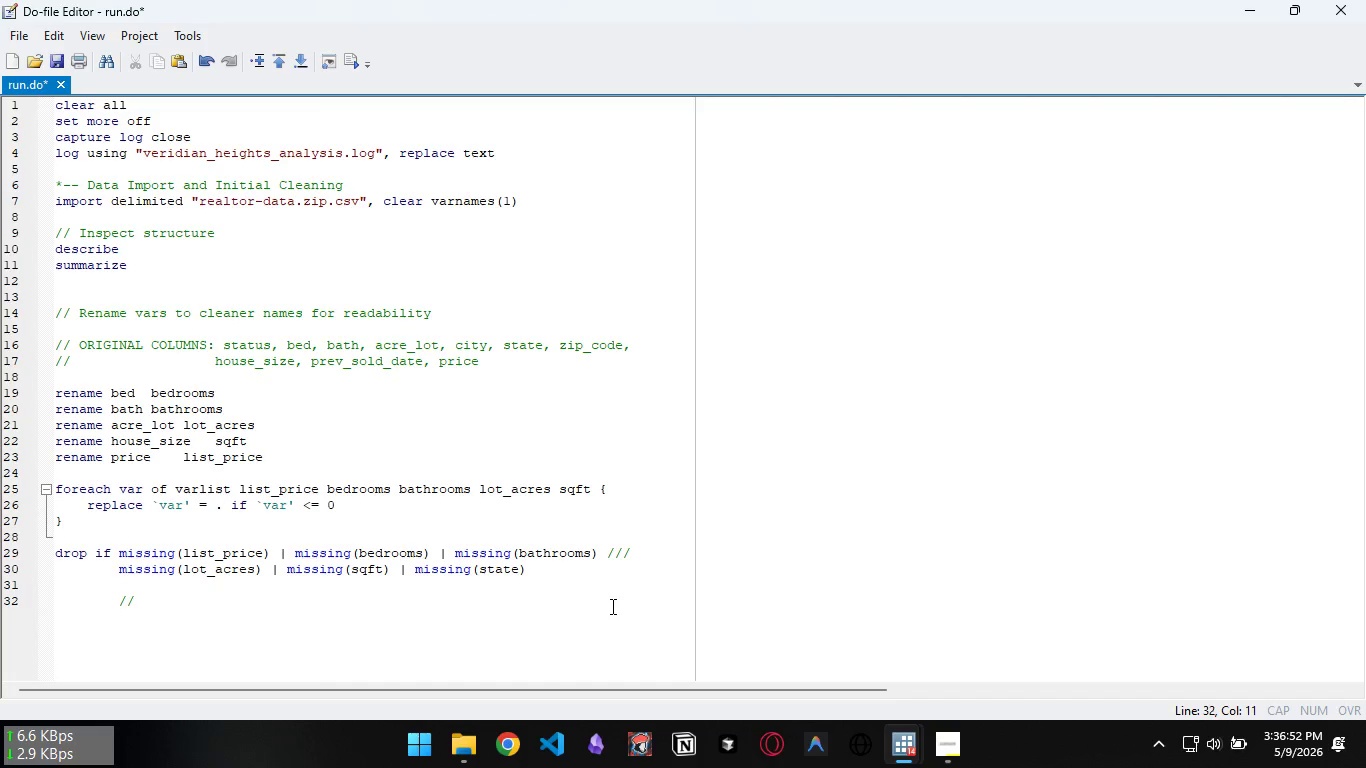 
key(Control+ControlLeft)
 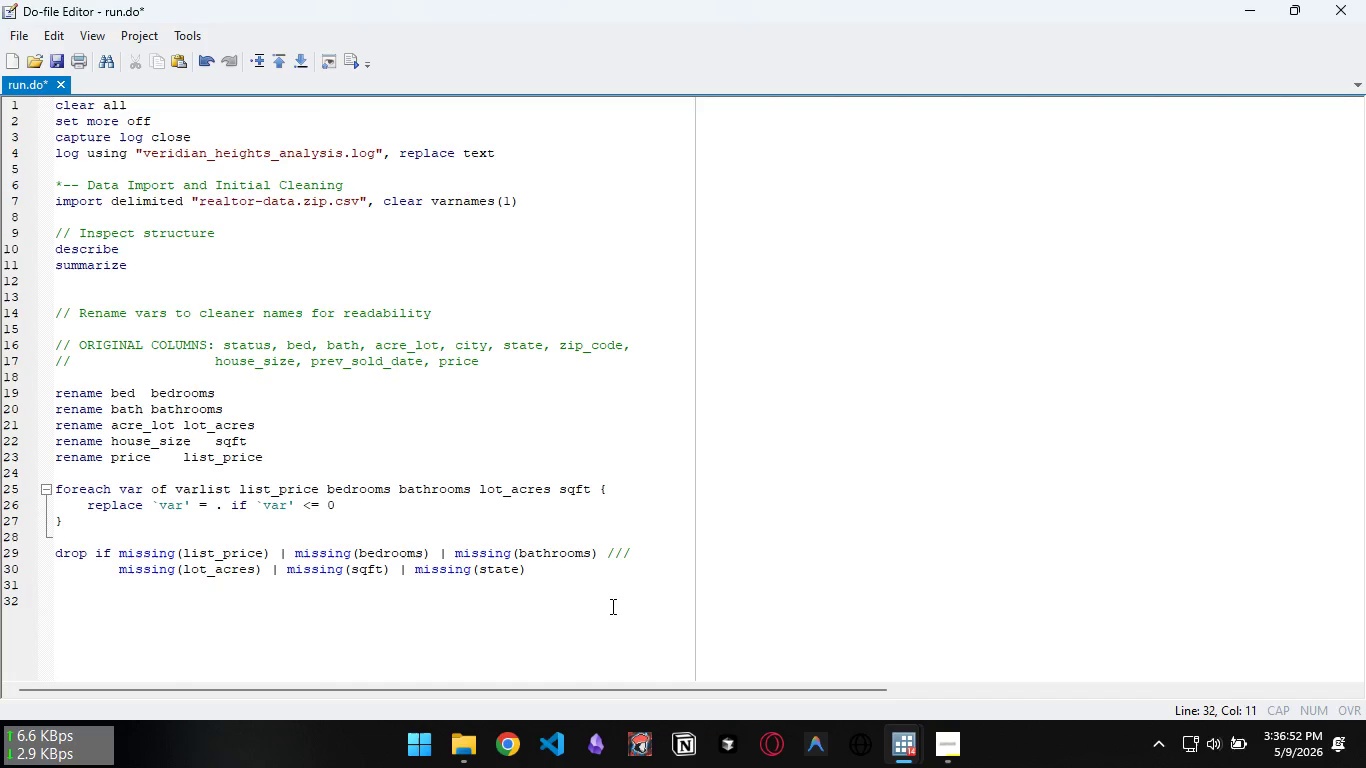 
key(Control+Backspace)
 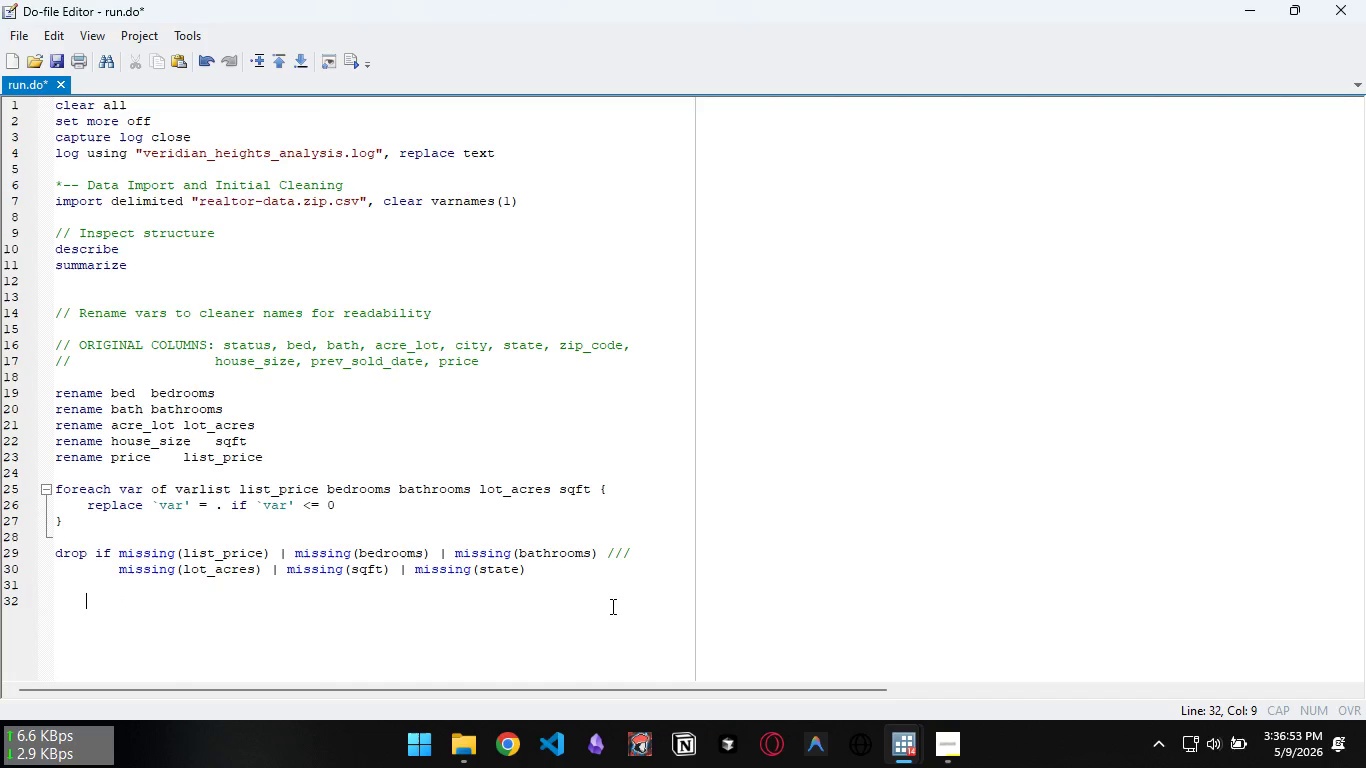 
key(Backspace)
key(Backspace)
type(// ca)
key(Backspace)
key(Backspace)
type(c)
key(Backspace)
type(Cap x)
key(Backspace)
type(extreme outliers at99thpercentile to reduce leverage)
 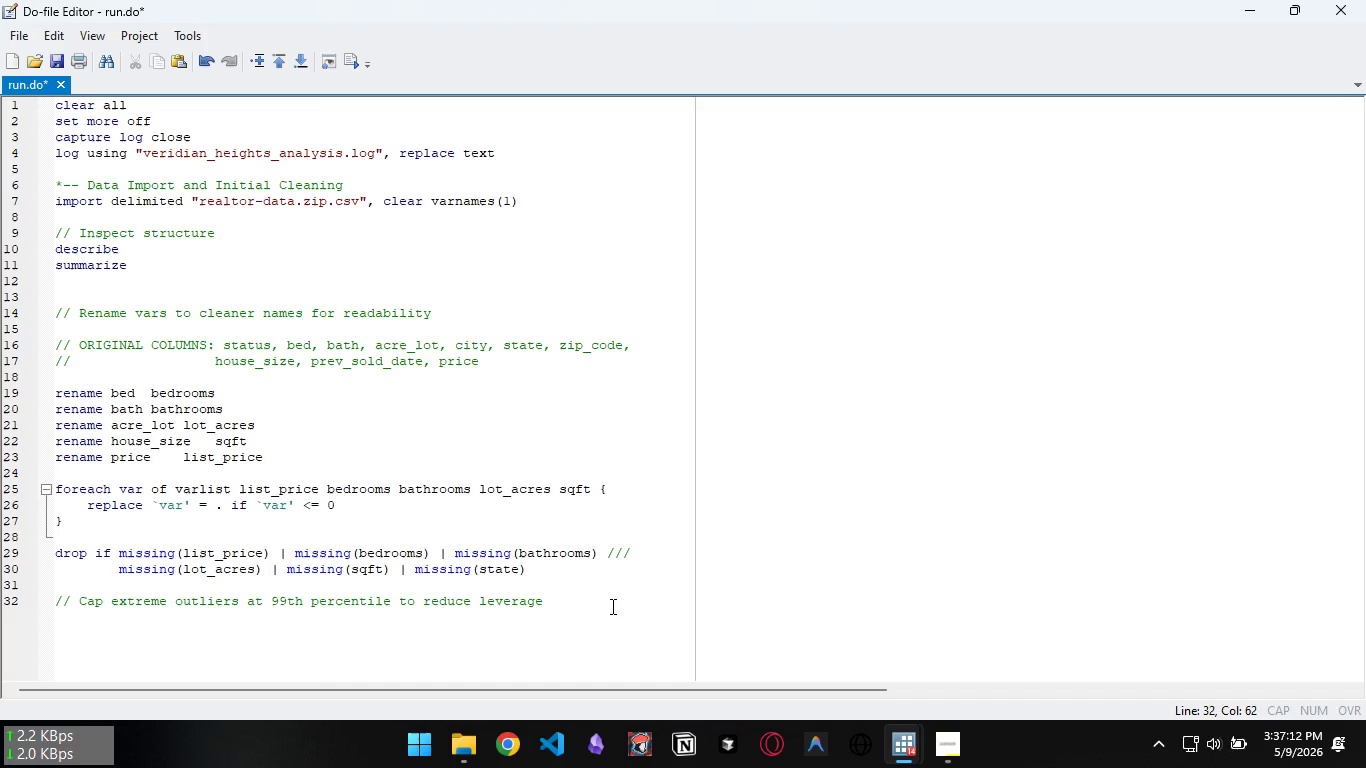 
key(Enter)
 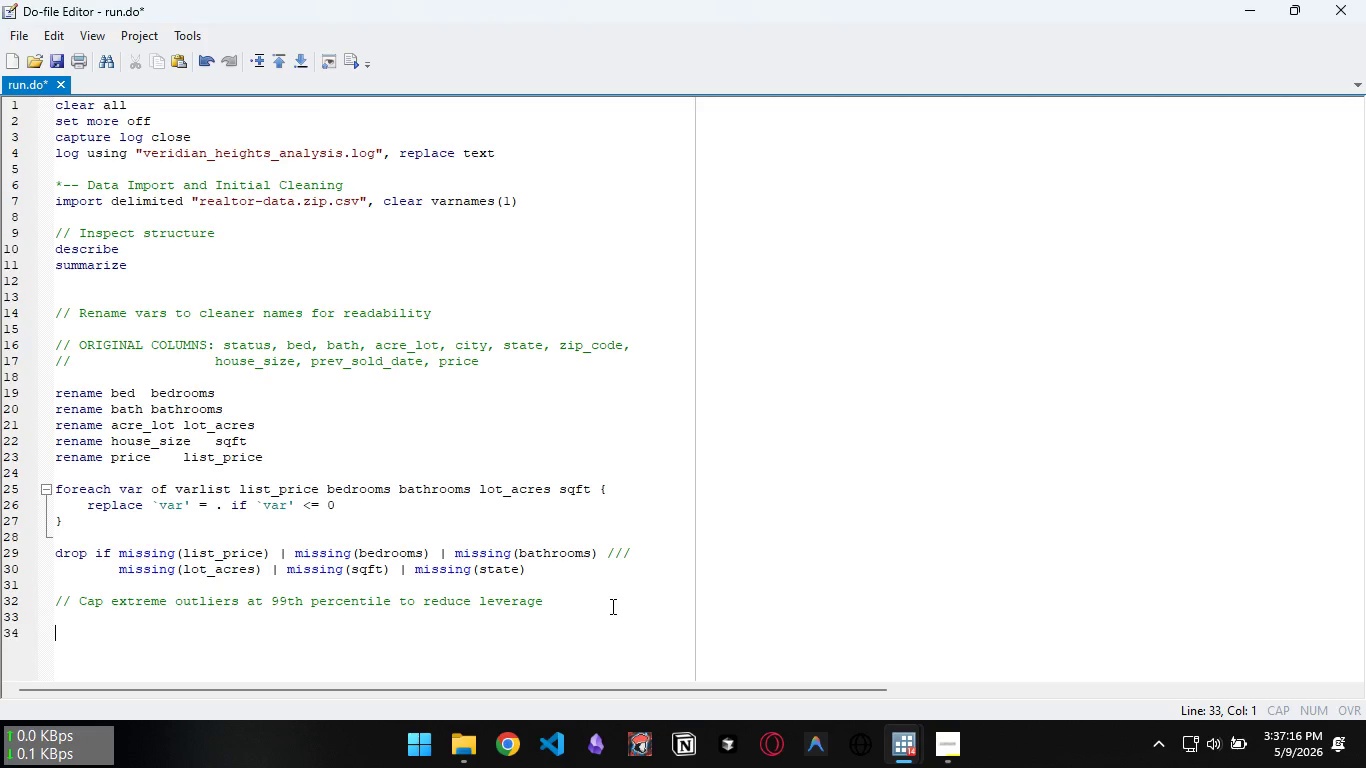 
key(Enter)
 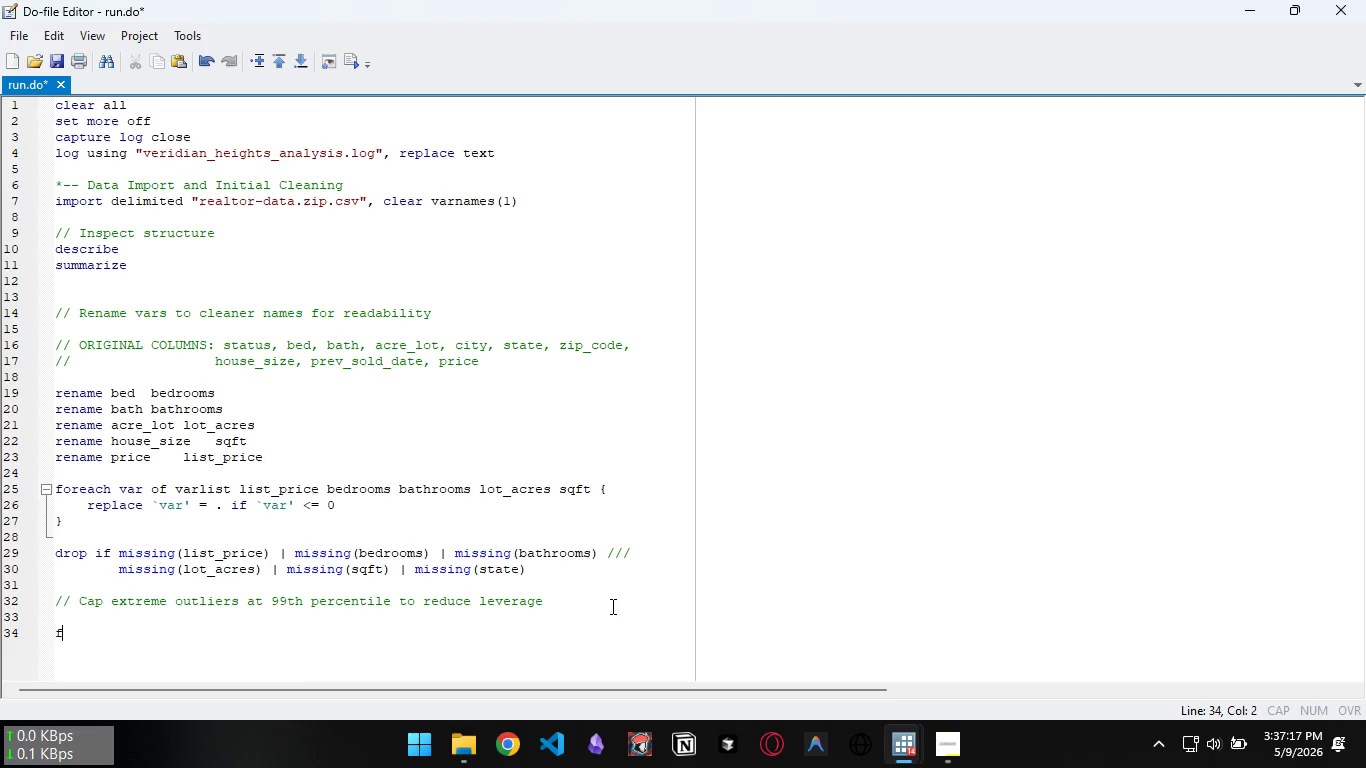 
type(for ea)
key(Backspace)
key(Backspace)
key(Backspace)
type(each var of varlist list_price sqft lost)
key(Backspace)
key(Backspace)
type(t_acres {)
 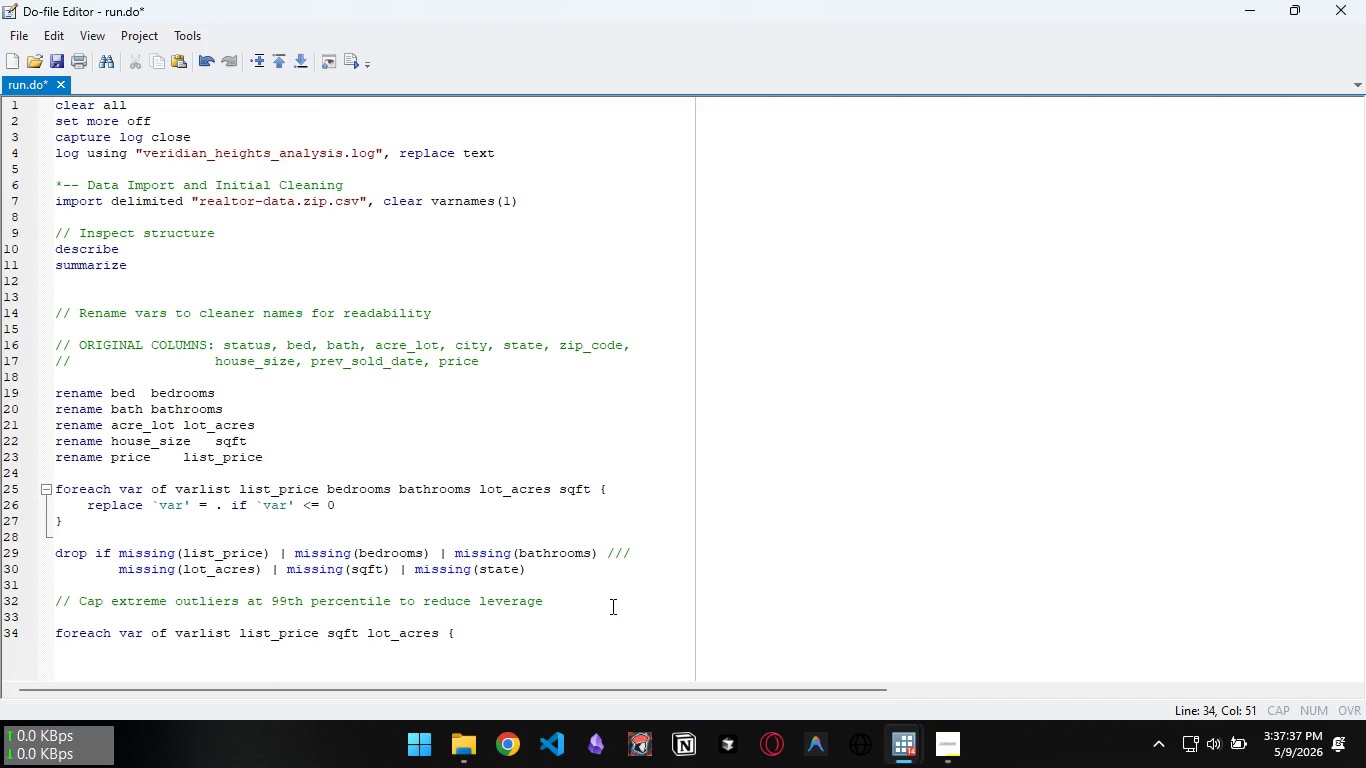 
key(Enter)
 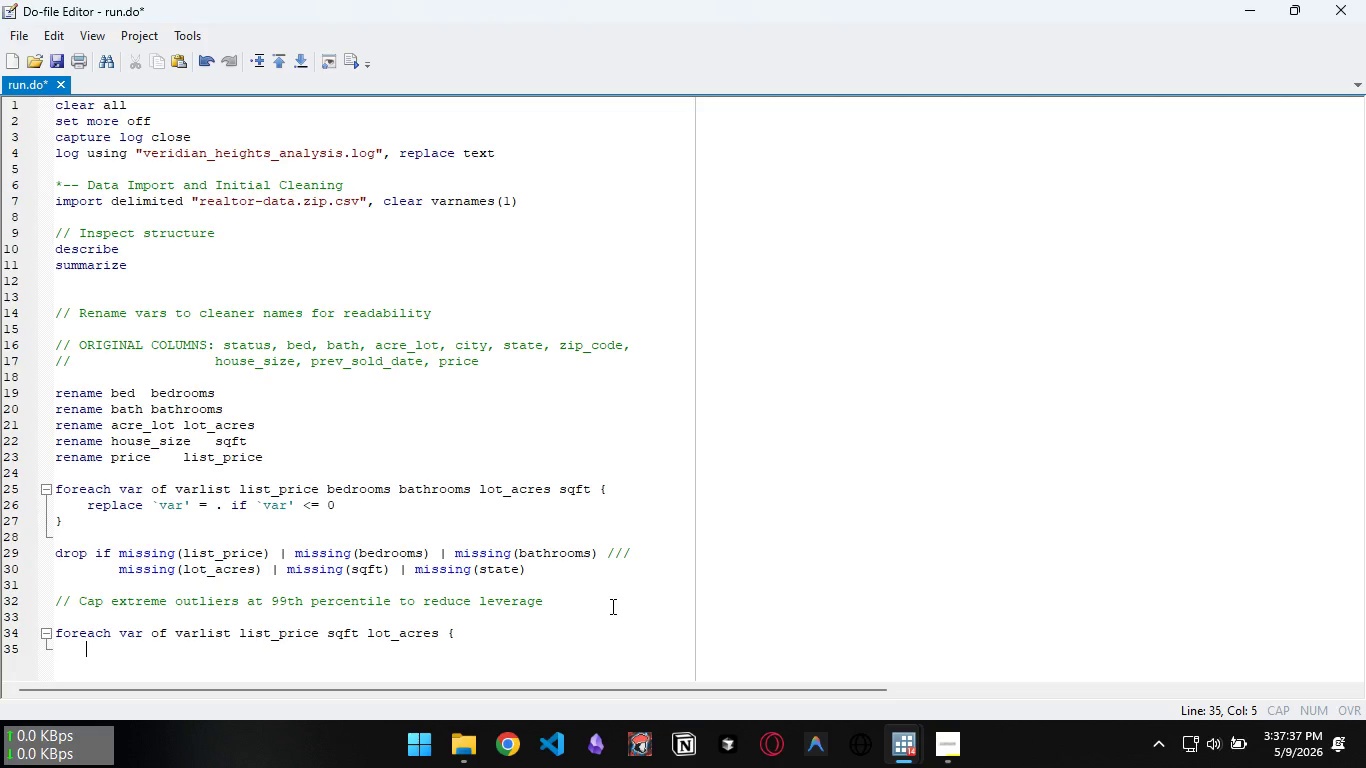 
key(Tab)
type(quietly smu)
key(Backspace)
key(Backspace)
type(ummarie)
key(Backspace)
type(ze )
key(Tab)
key(Backspace)
type(`var', detail)
 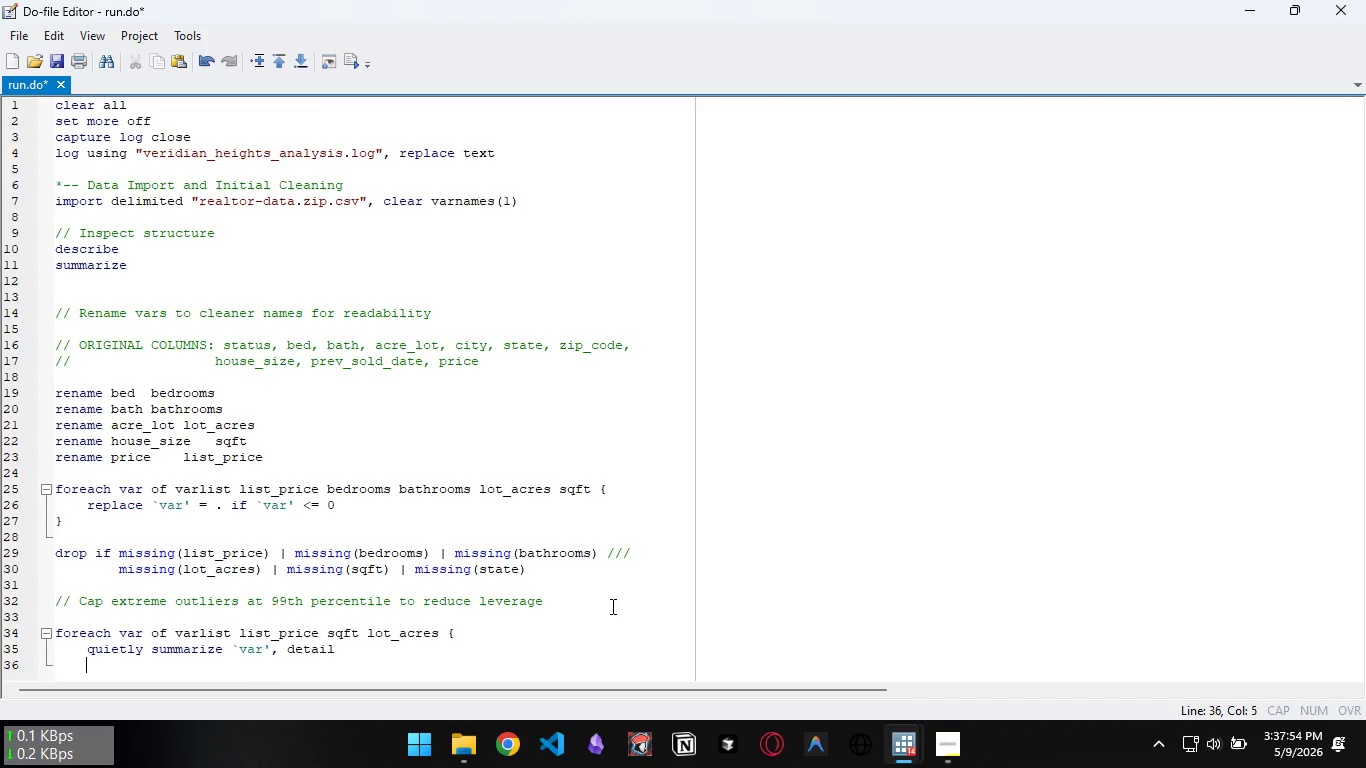 
key(Enter)
 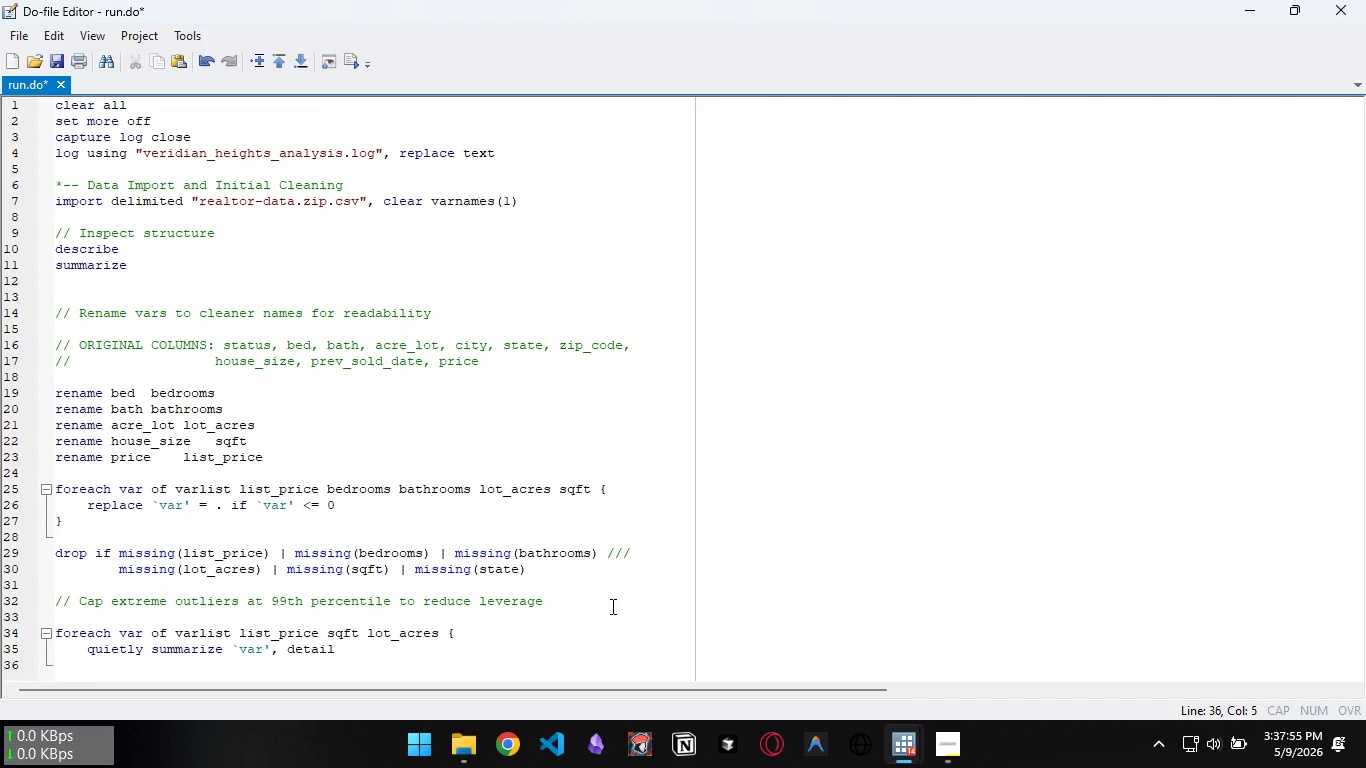 
type(replace `var' = r(p99) if `var' > r(p99) & !missing(`vae)
key(Backspace)
type(r'))
 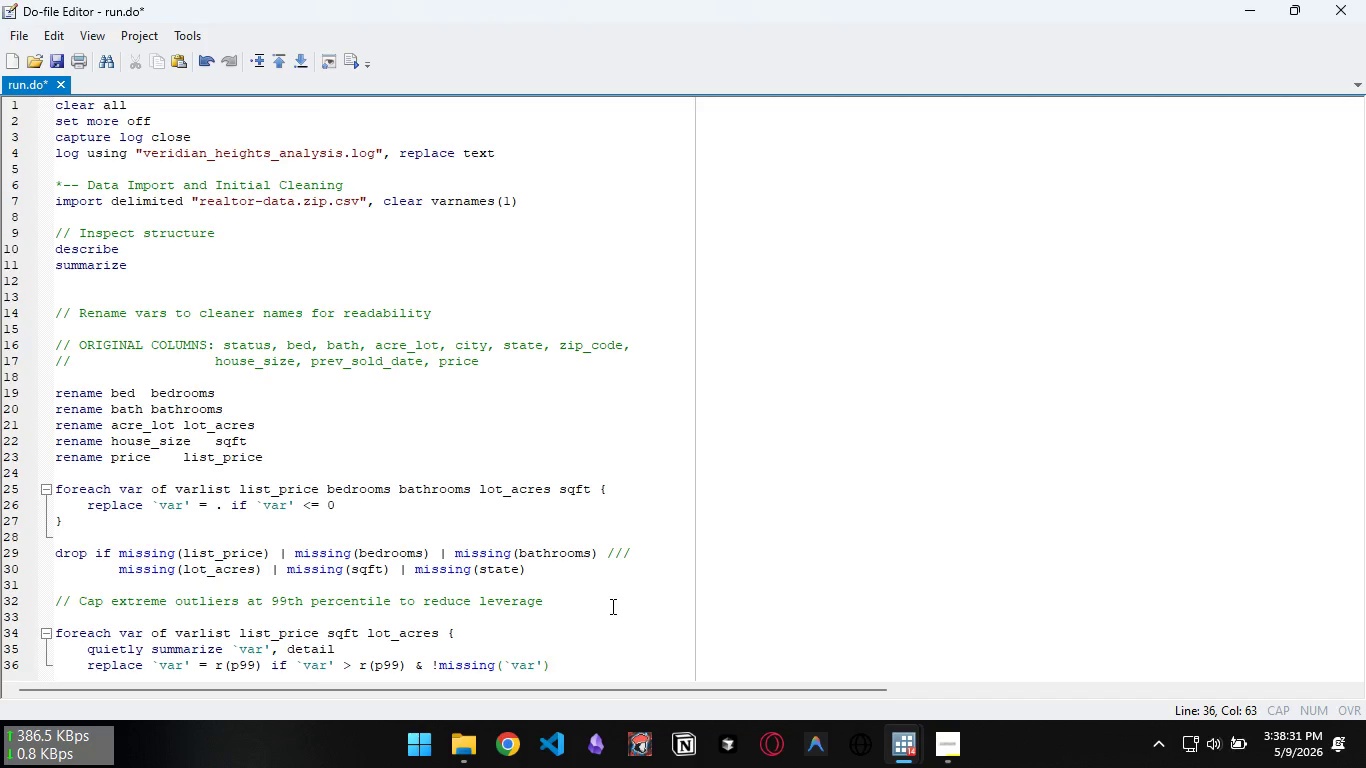 
key(Enter)
 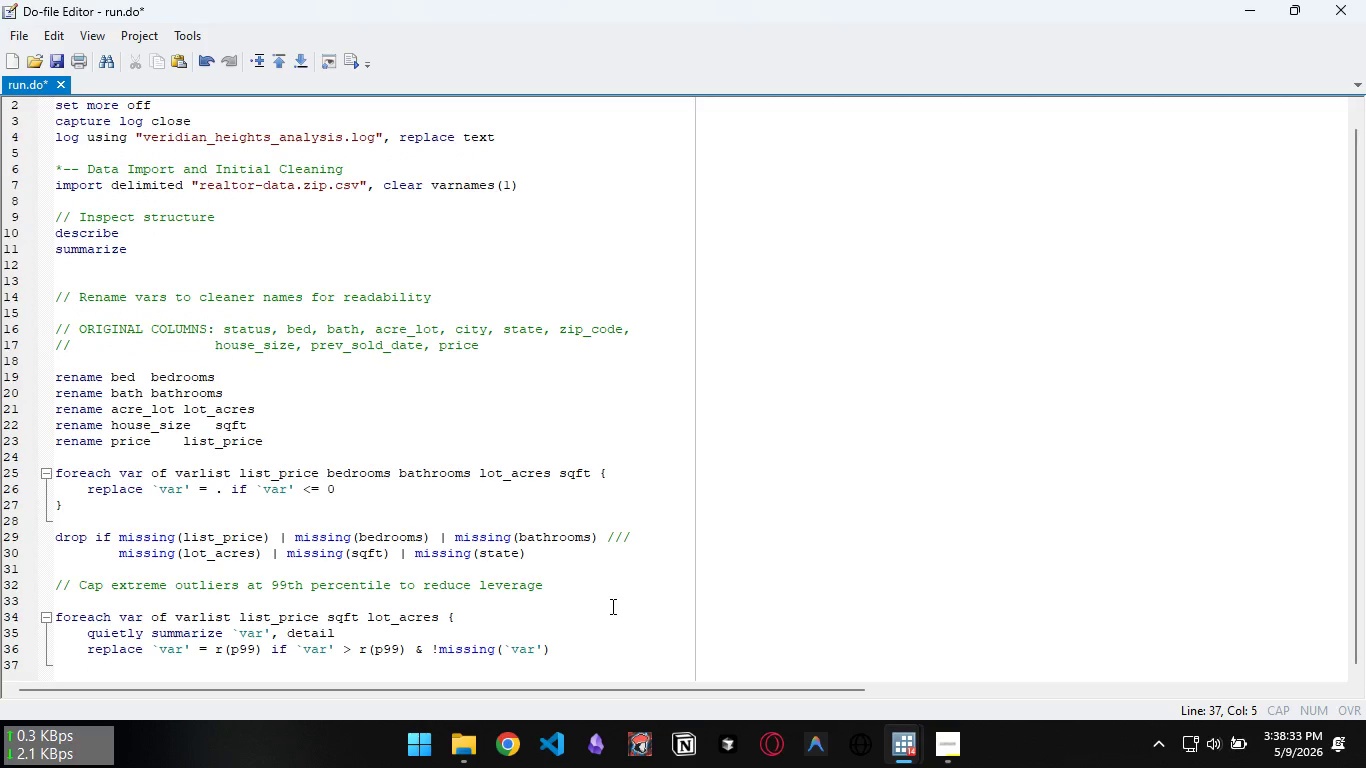 
hold_key(key=ShiftLeft, duration=0.64)
 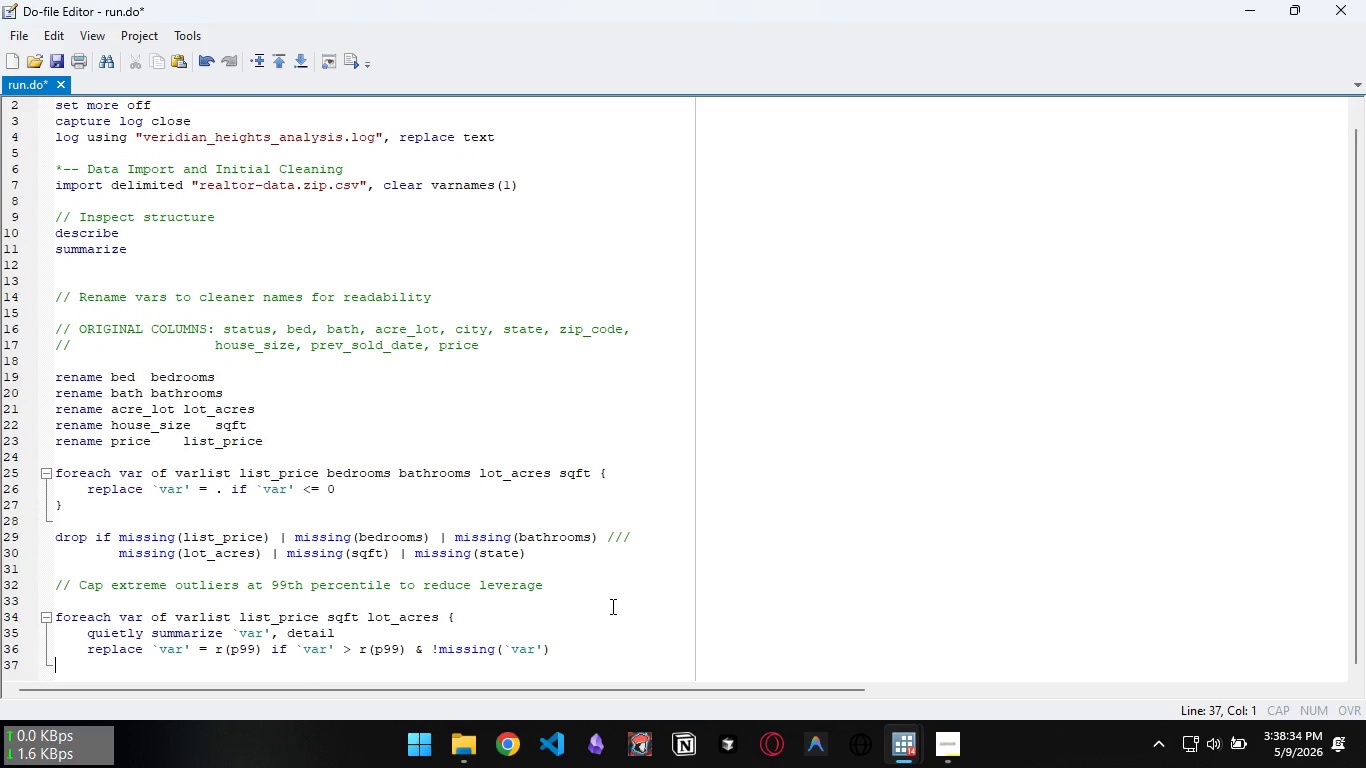 
key(Backspace)
 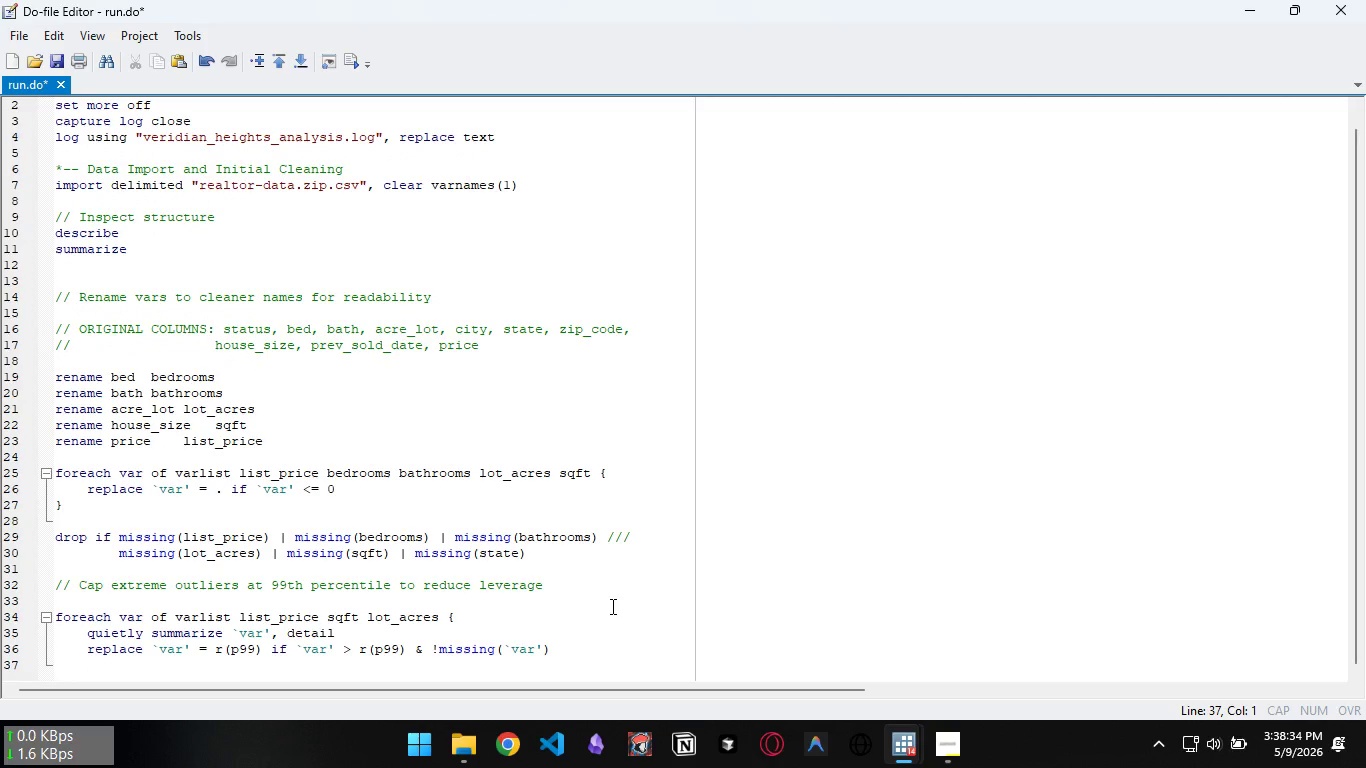 
key(Shift+BracketRight)
 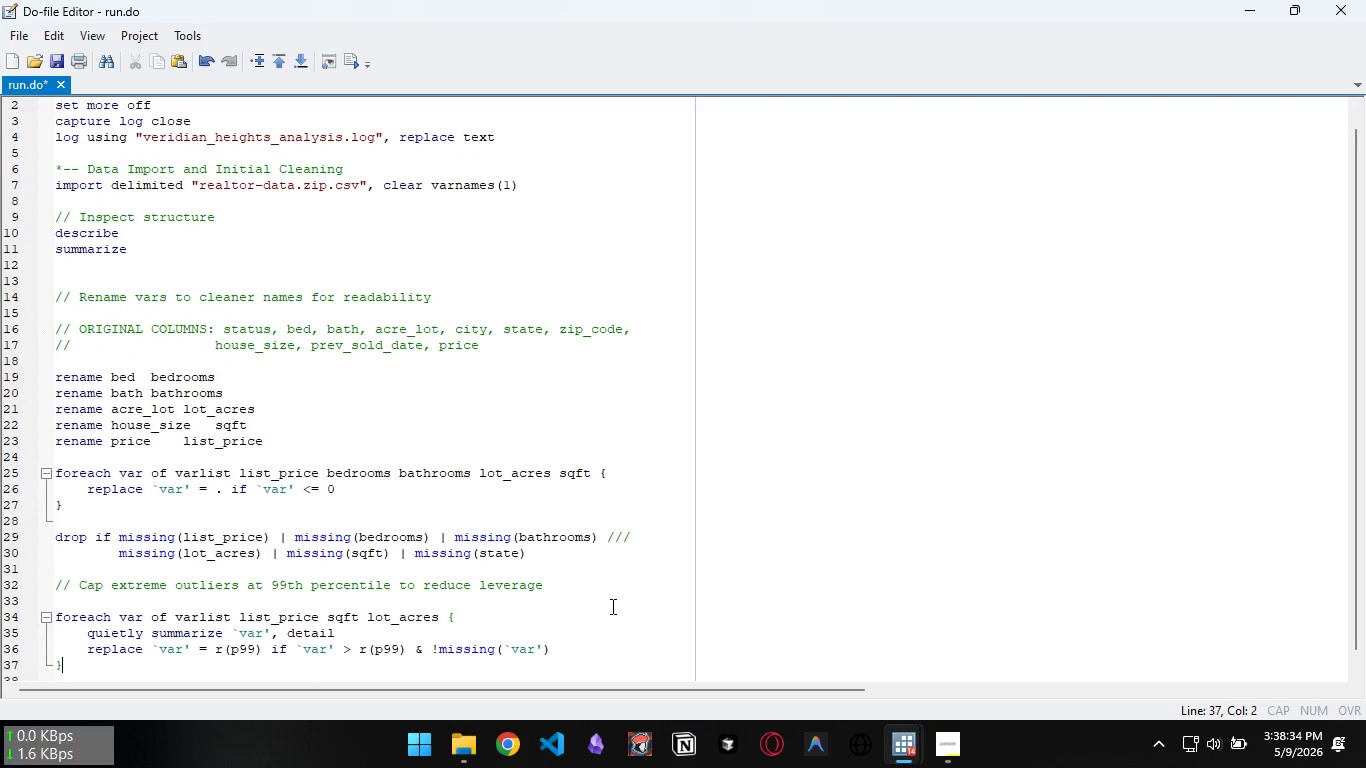 
key(Control+S)
 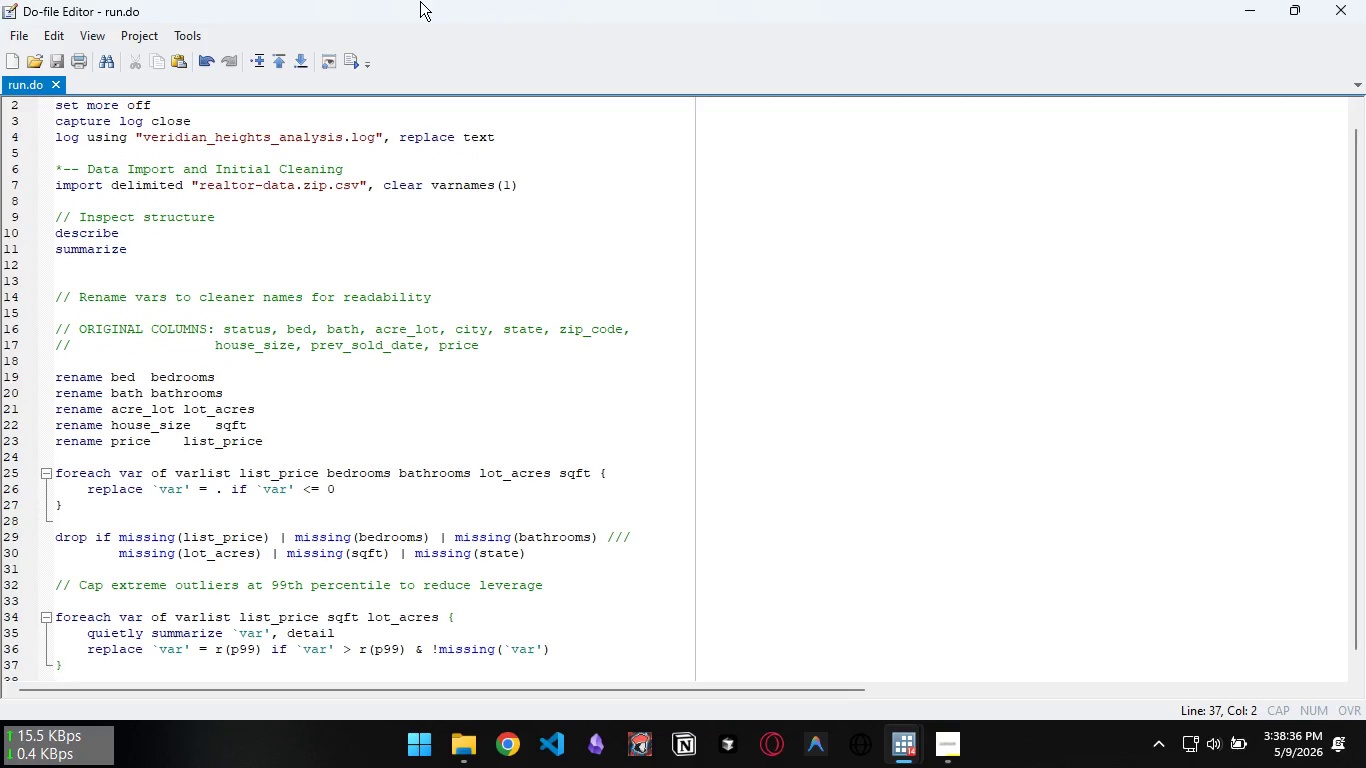 
left_click_drag(start_coordinate=[420, 8], to_coordinate=[807, 130])
 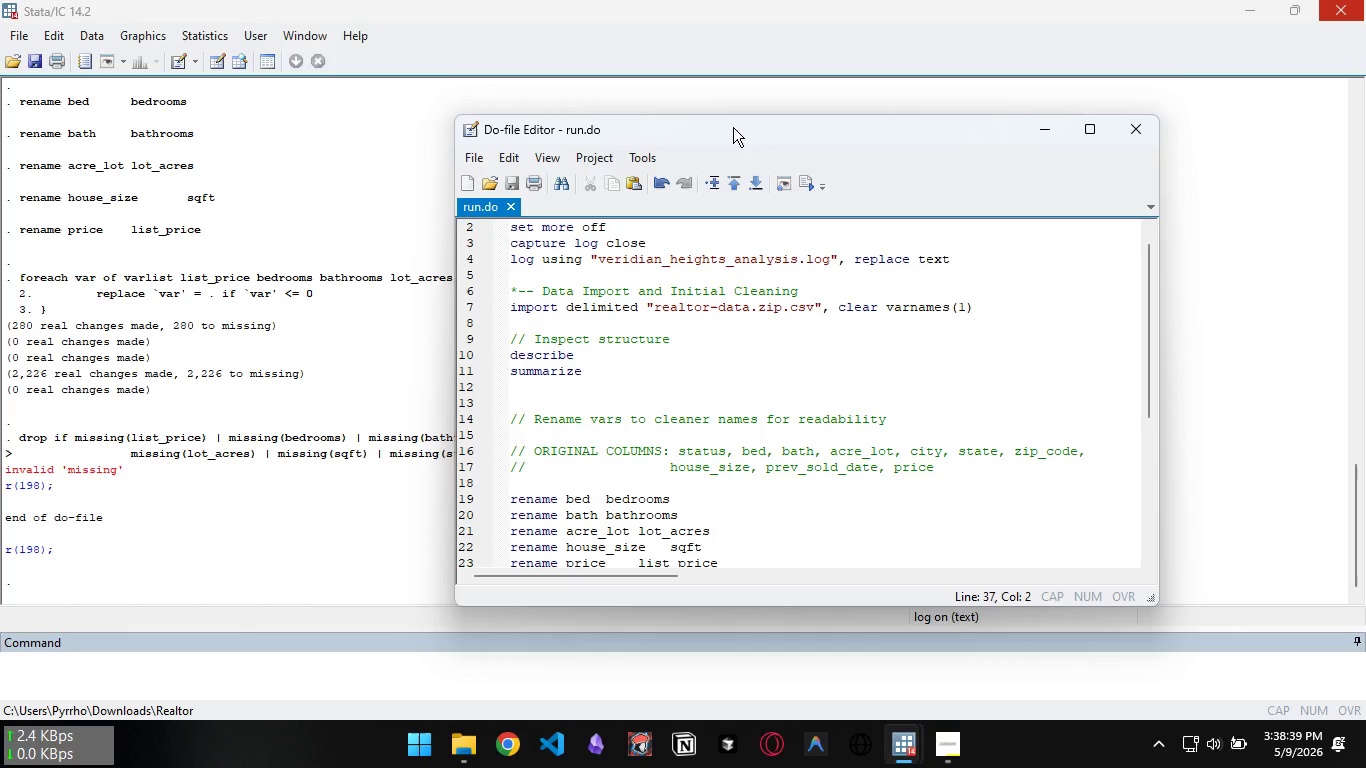 
left_click_drag(start_coordinate=[733, 127], to_coordinate=[838, 144])
 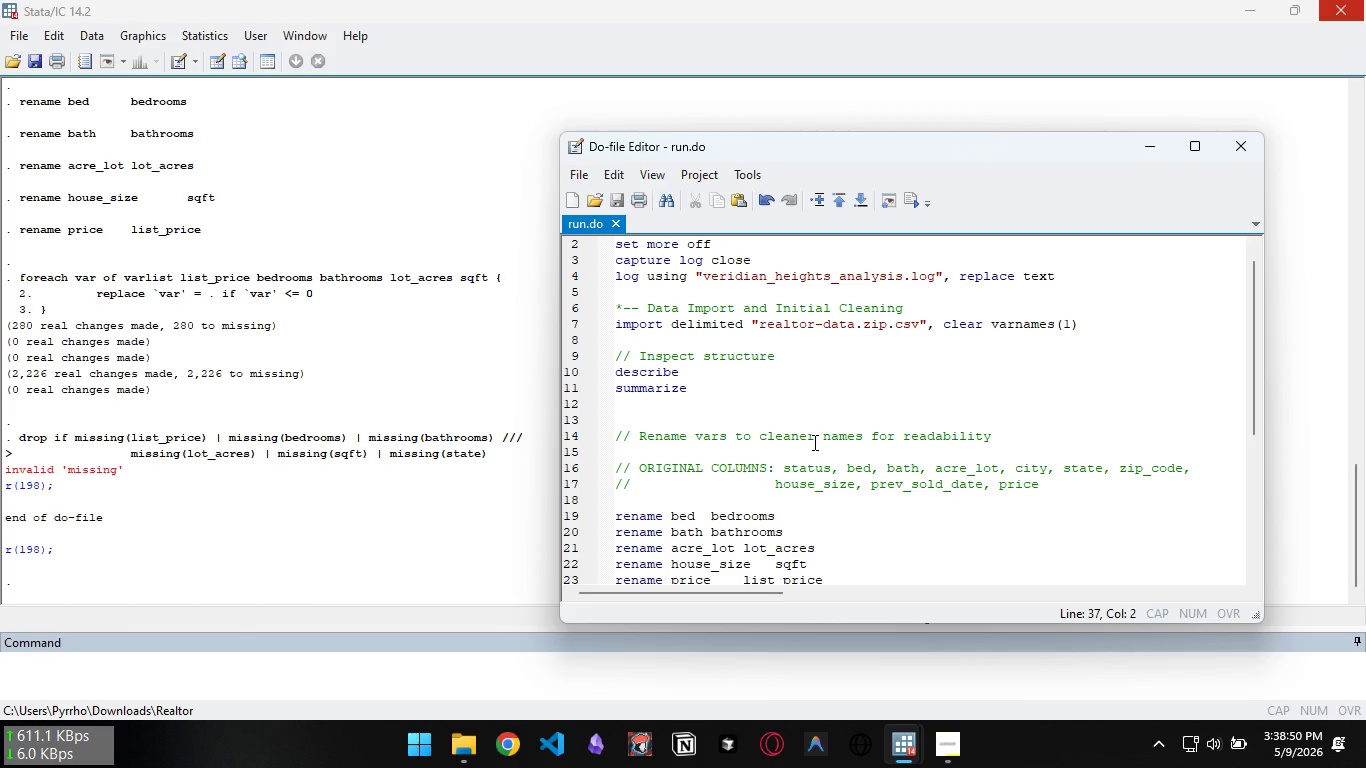 
wait(14.12)
 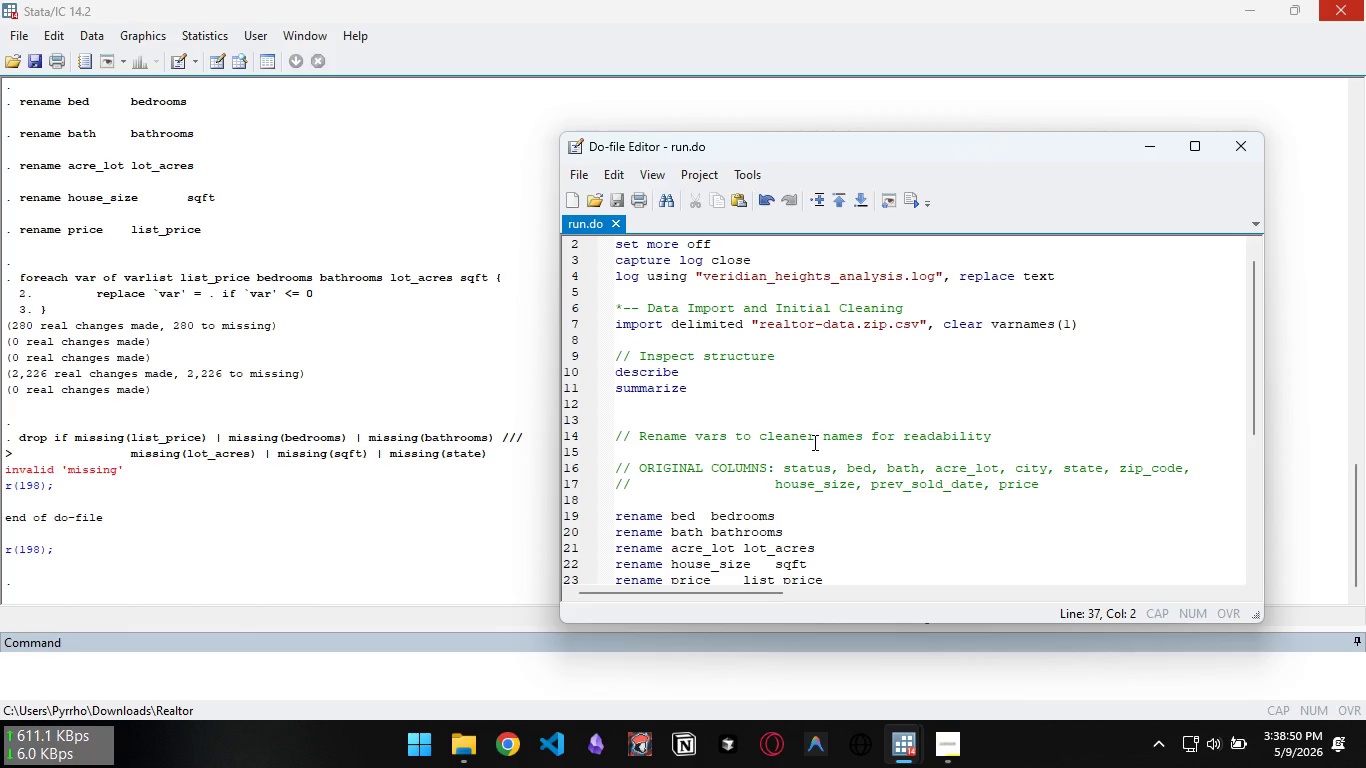 
scroll: coordinate [821, 454], scroll_direction: down, amount: 5.0
 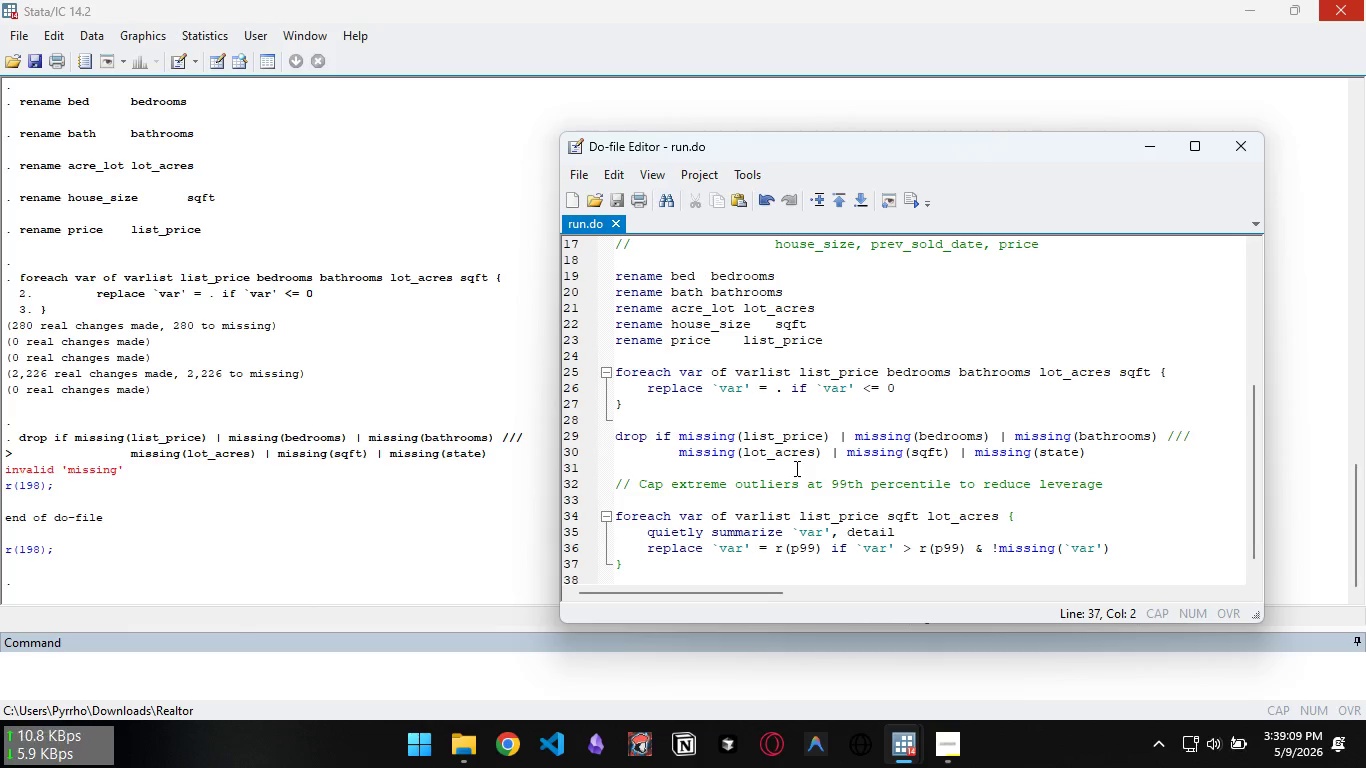 
wait(18.83)
 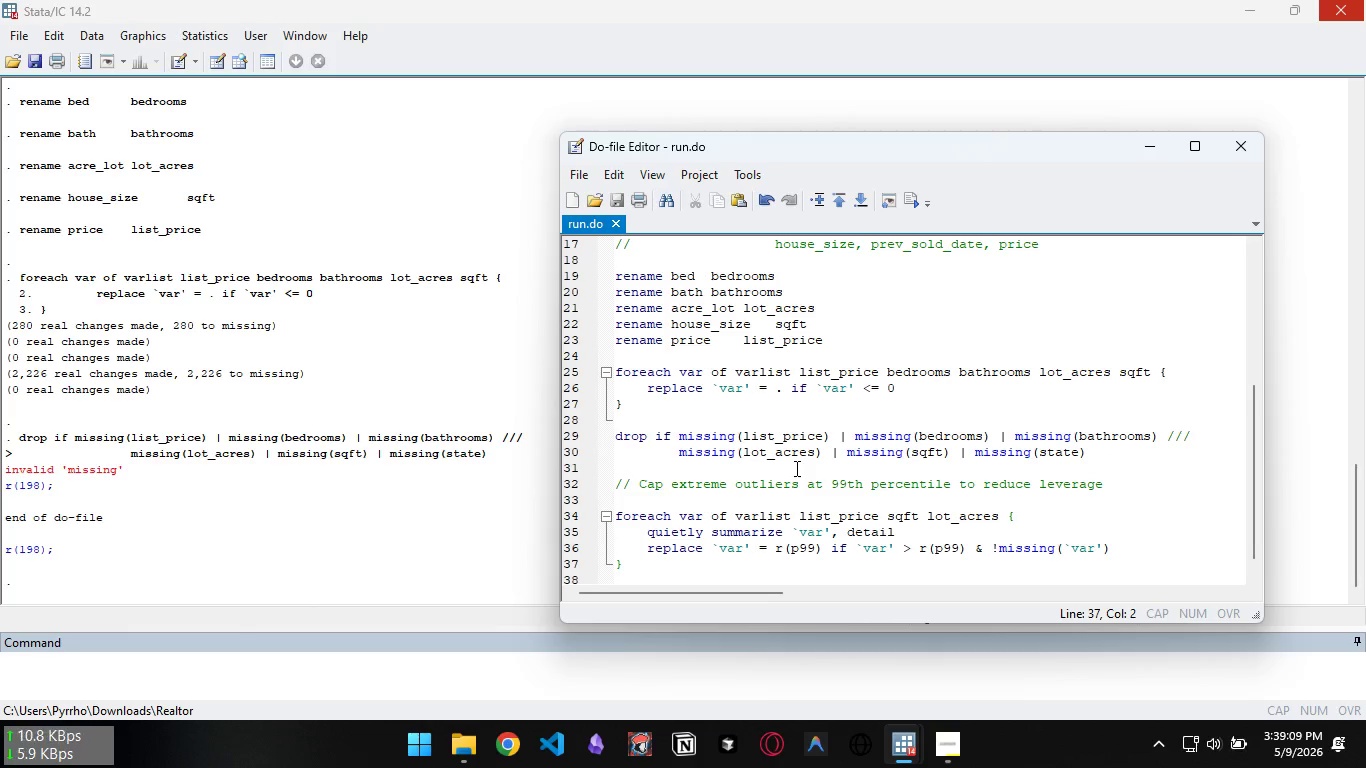 
scroll: coordinate [946, 460], scroll_direction: down, amount: 2.0
 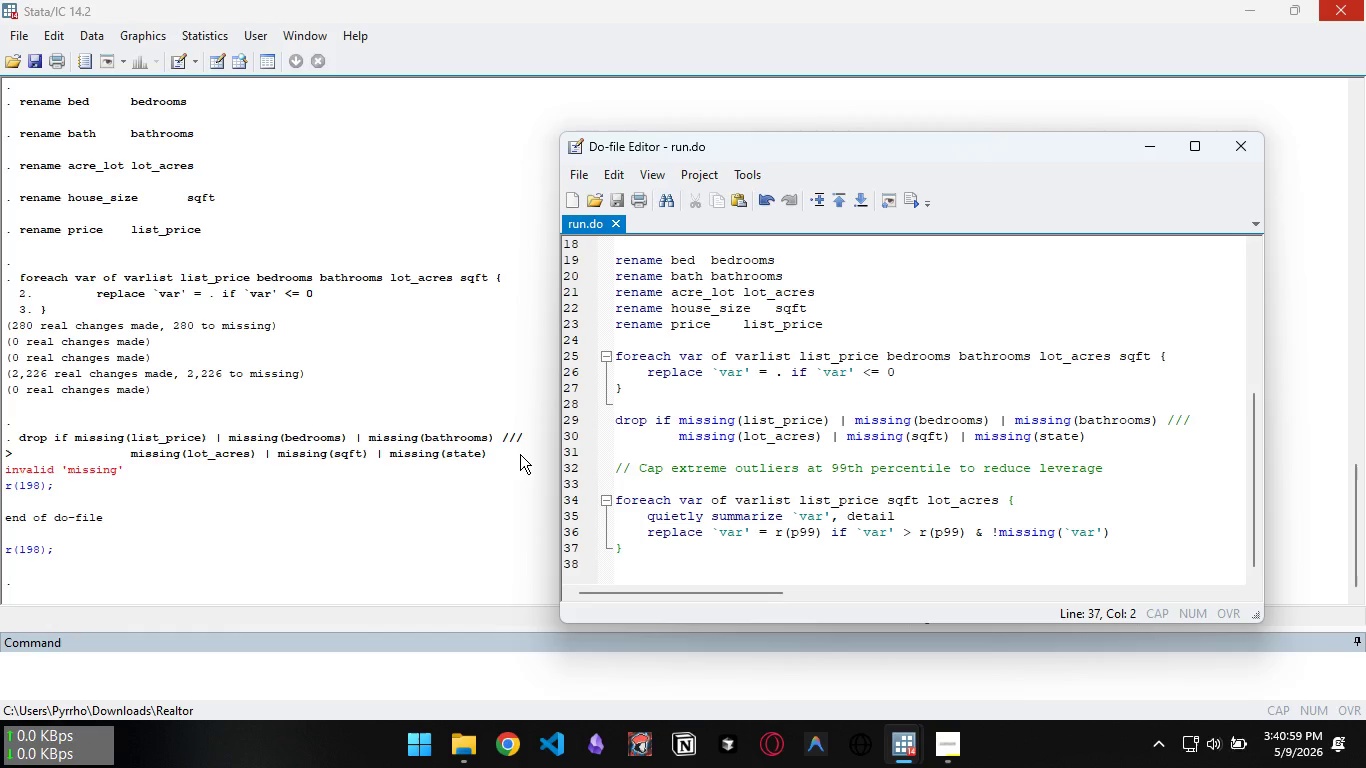 
wait(109.05)
 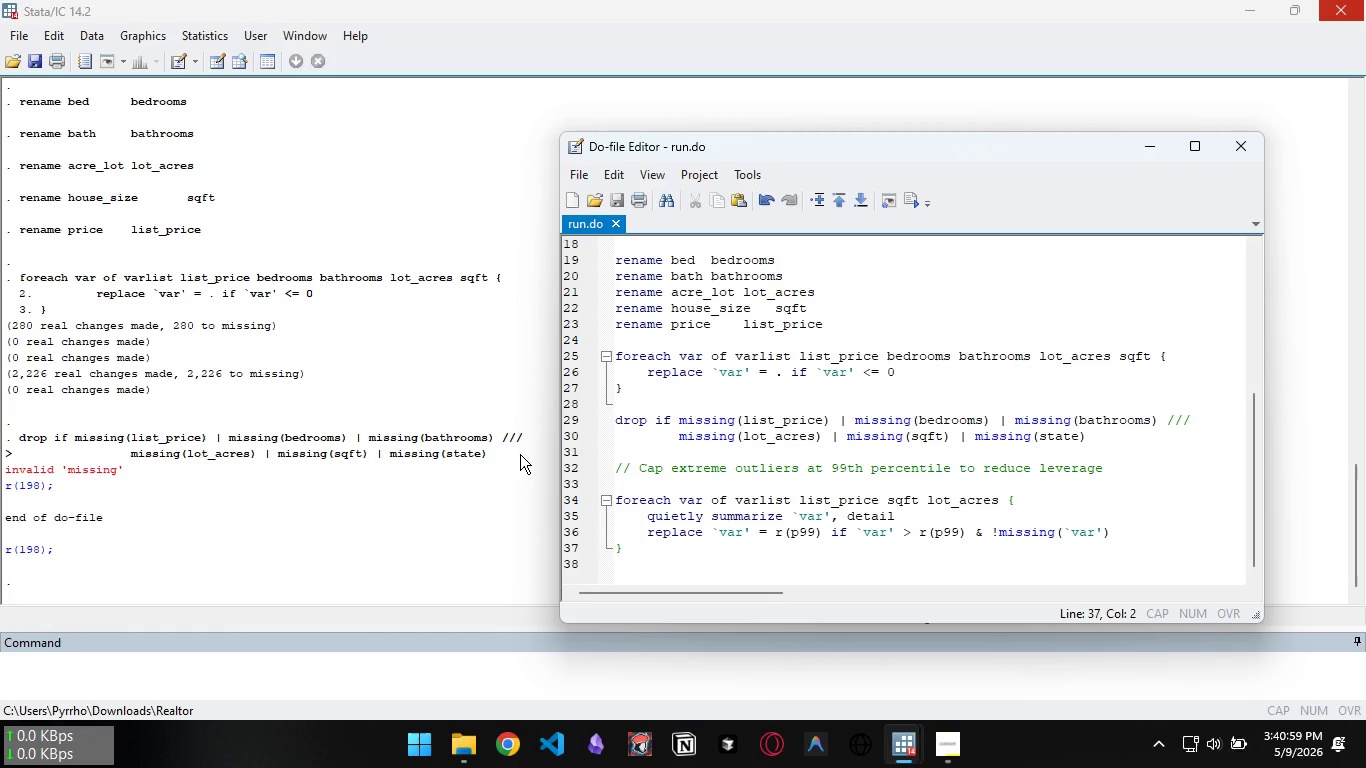 
left_click_drag(start_coordinate=[830, 424], to_coordinate=[676, 421])
 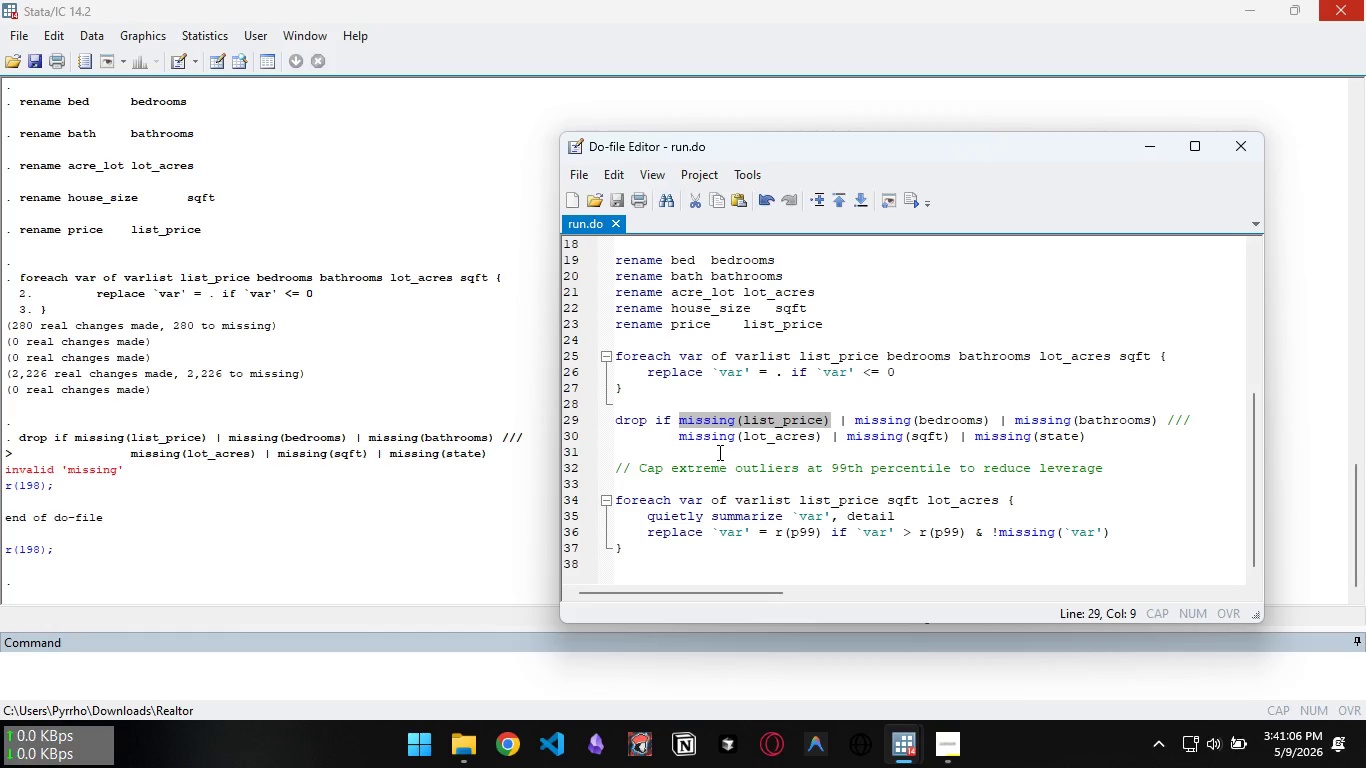 
type(list)
 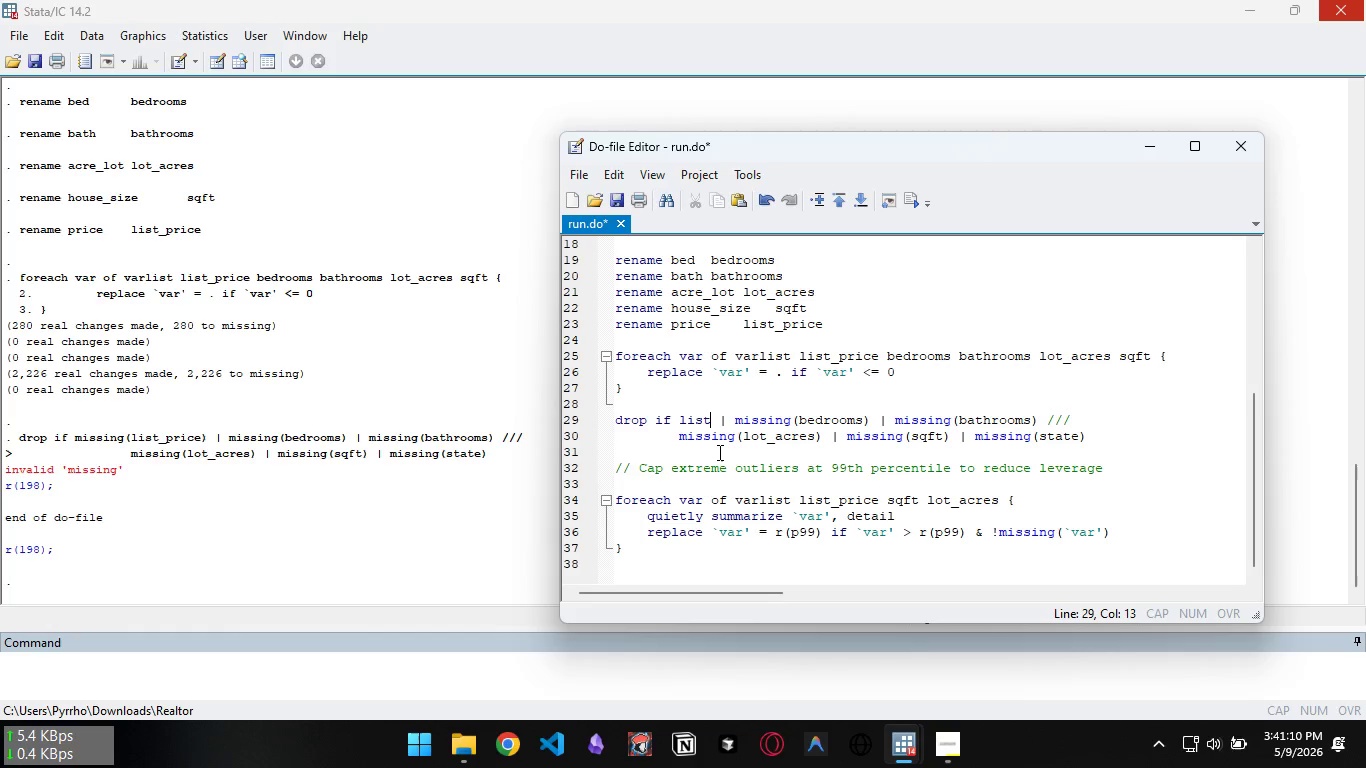 
type(_price == .)
 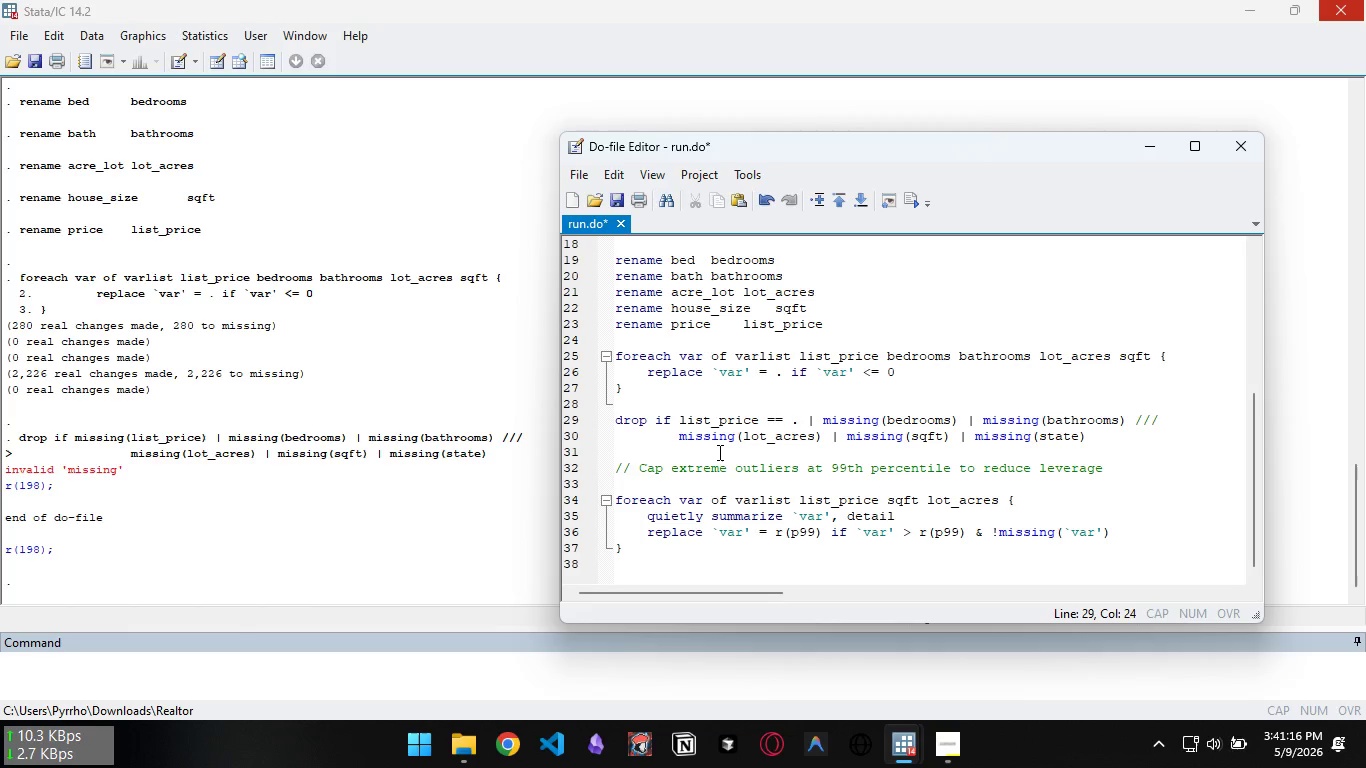 
hold_key(key=ArrowRight, duration=1.02)
 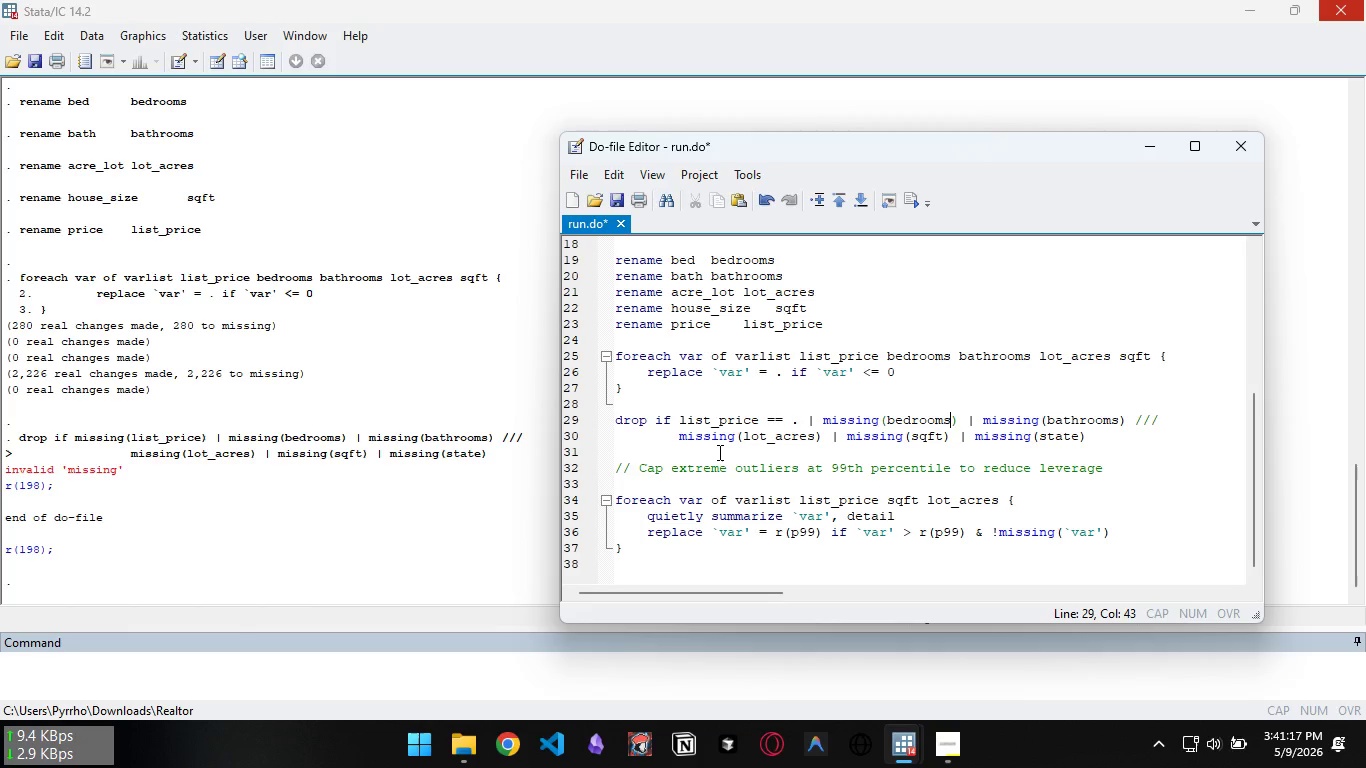 
key(ArrowRight)
 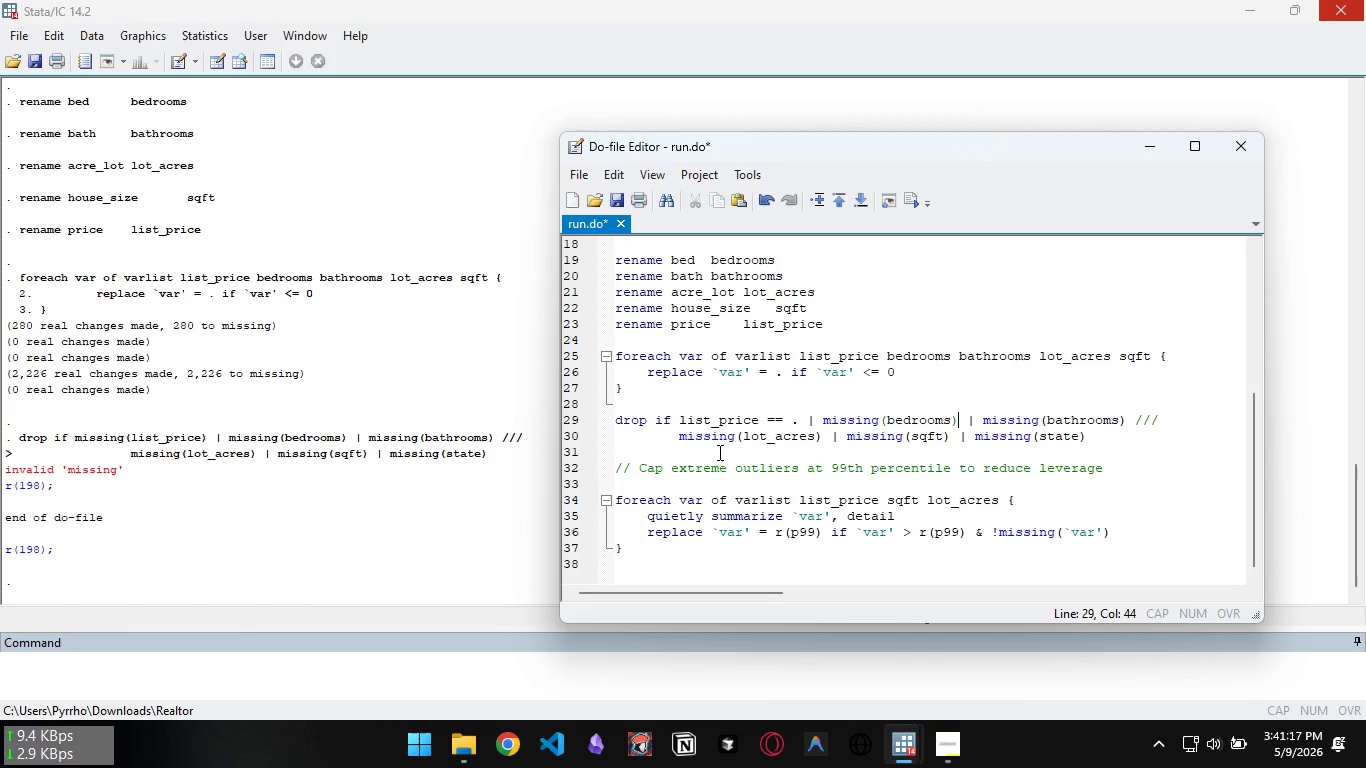 
key(ArrowRight)
 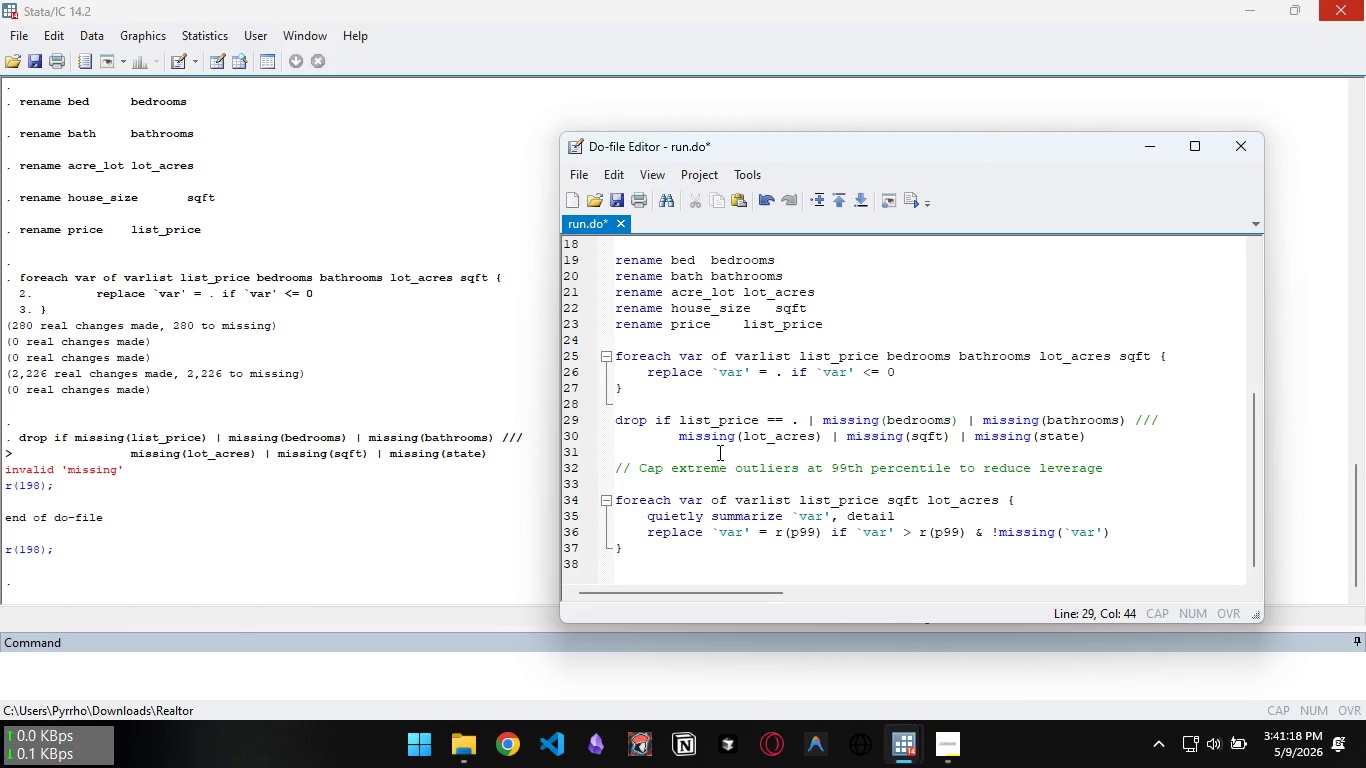 
key(Control+Shift+ArrowLeft)
 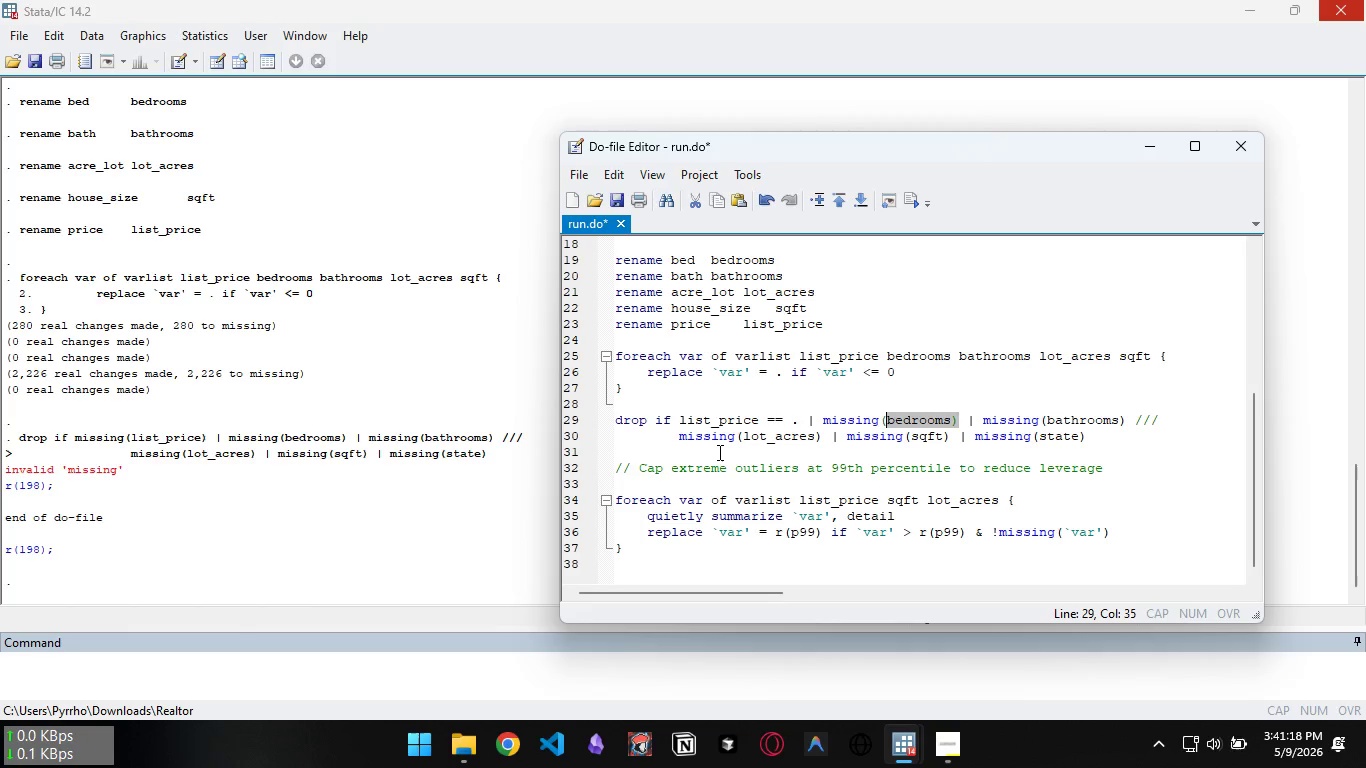 
key(Control+Shift+ArrowLeft)
 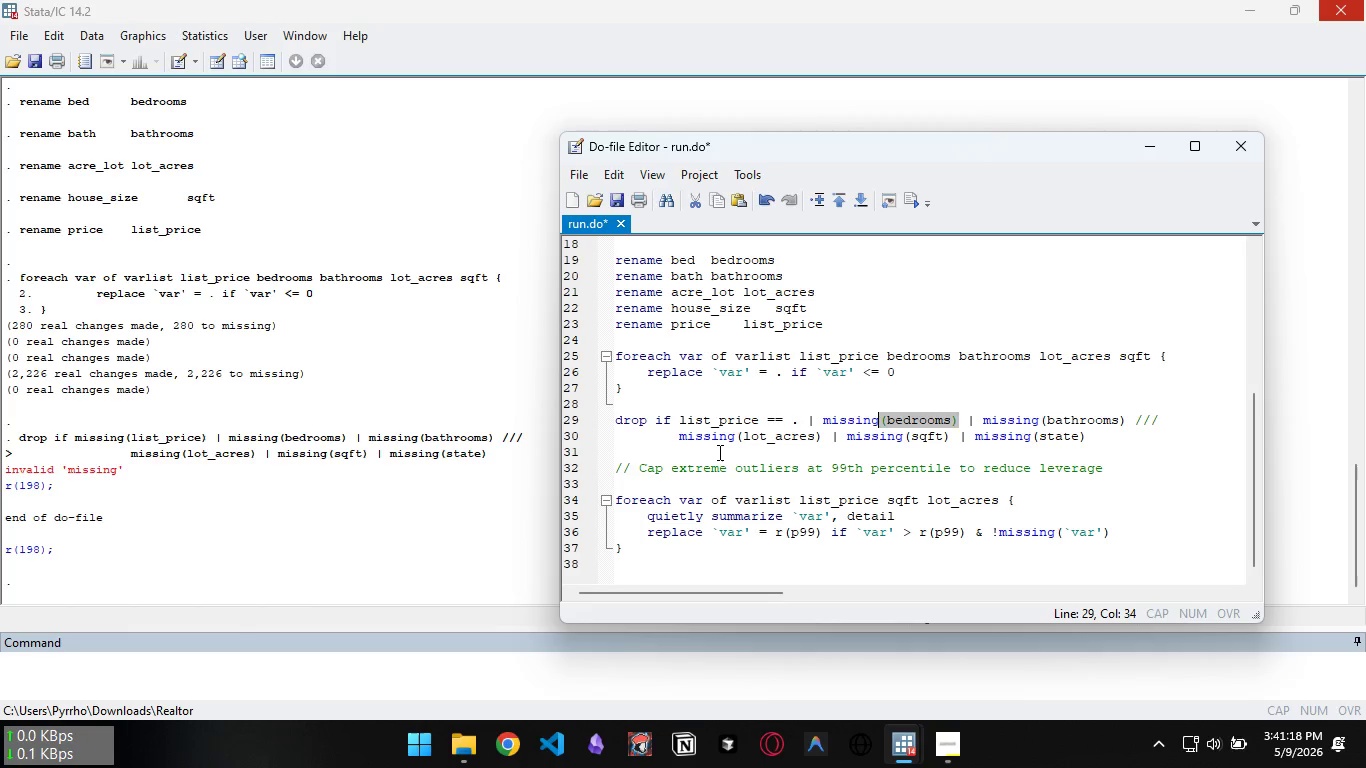 
key(Control+Shift+ArrowLeft)
 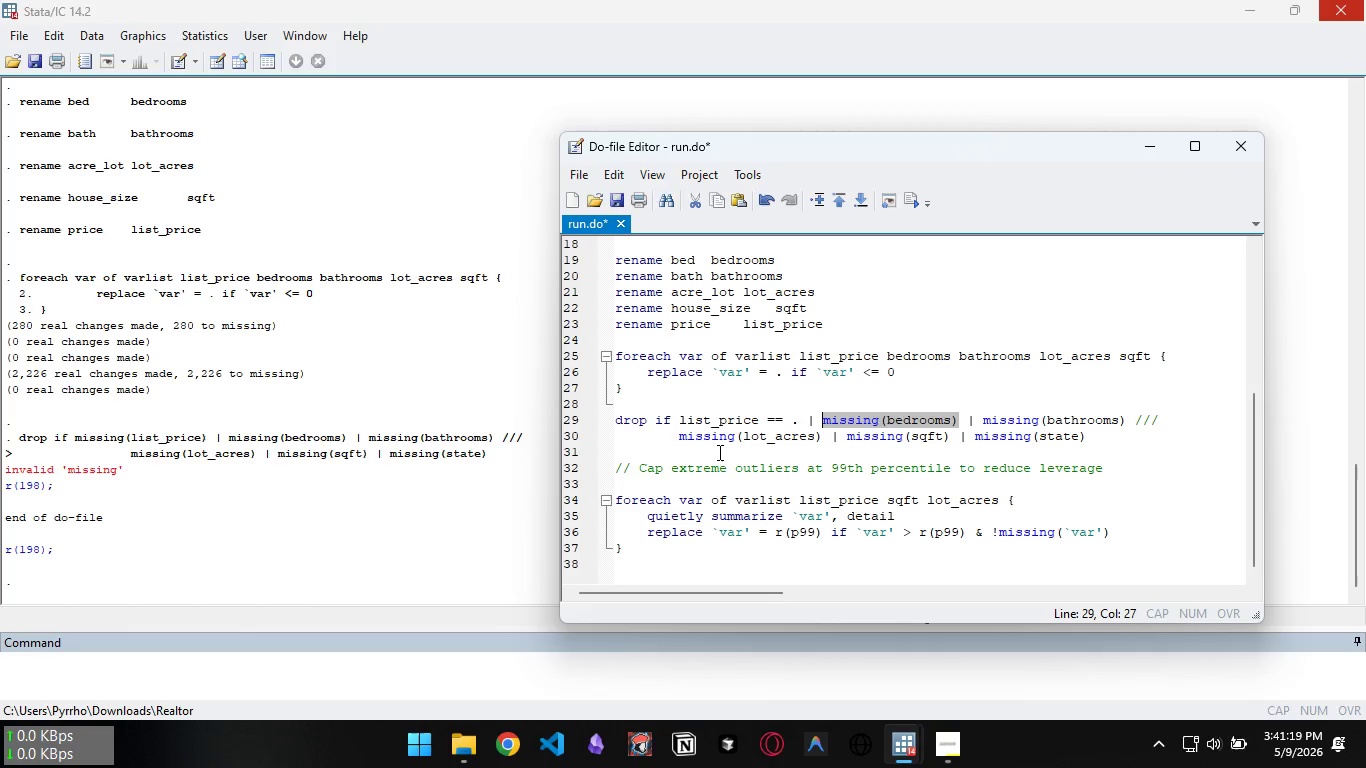 
key(Control+Shift+ArrowLeft)
 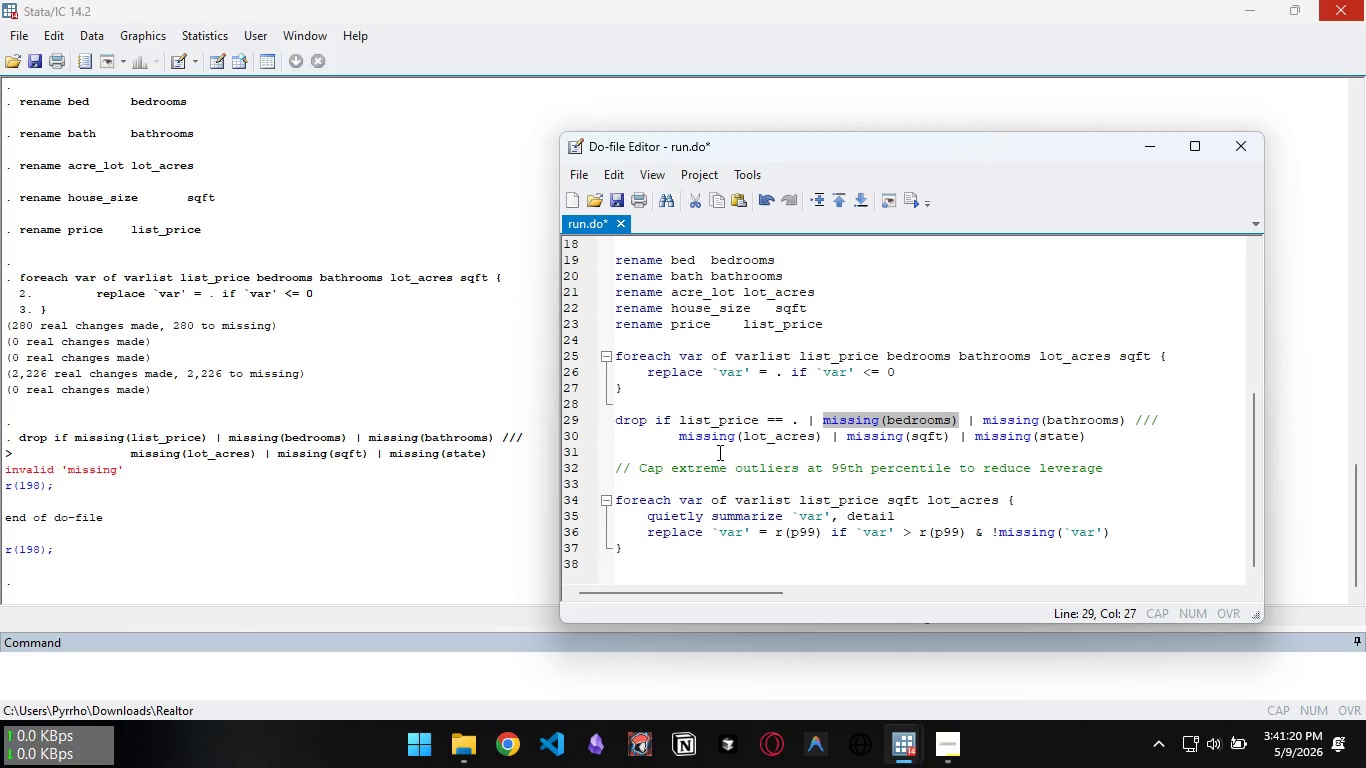 
type(bedrooms == .)
 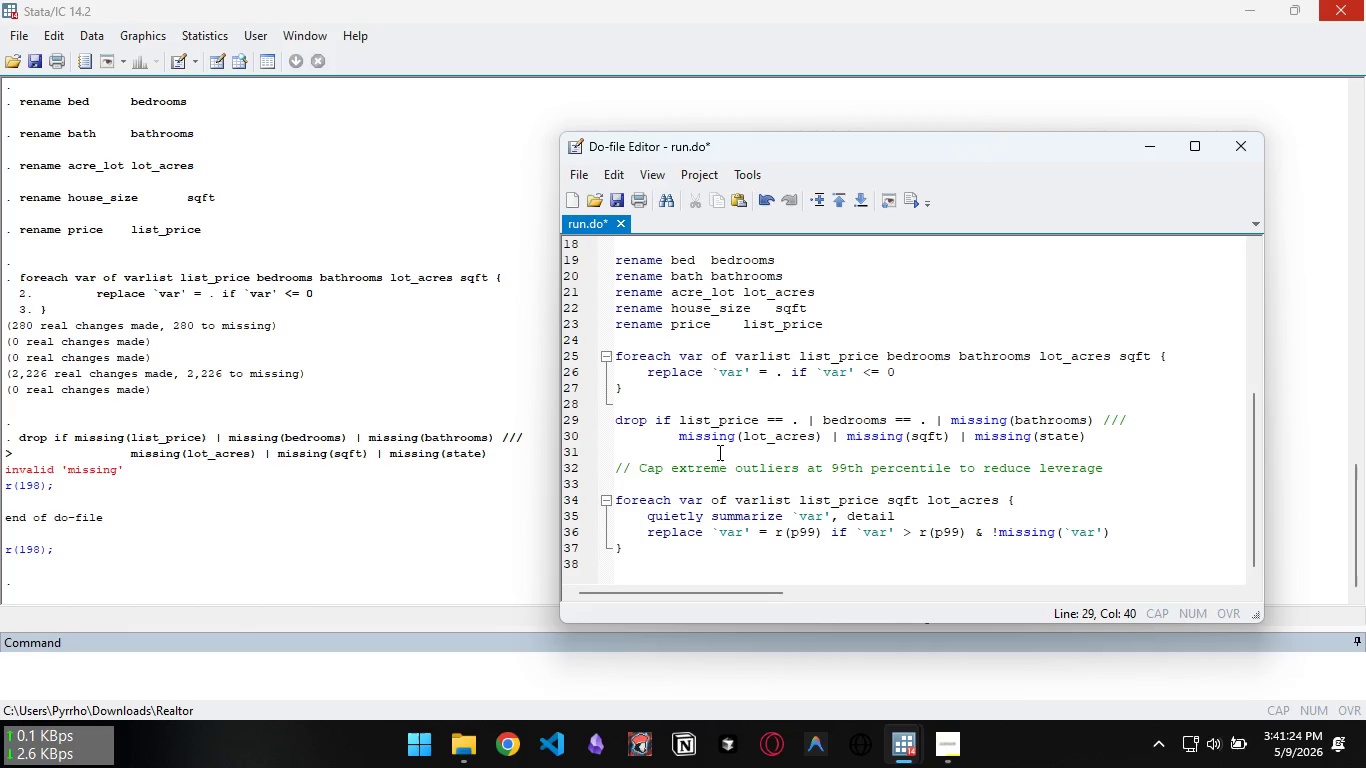 
key(Control+ArrowRight)
 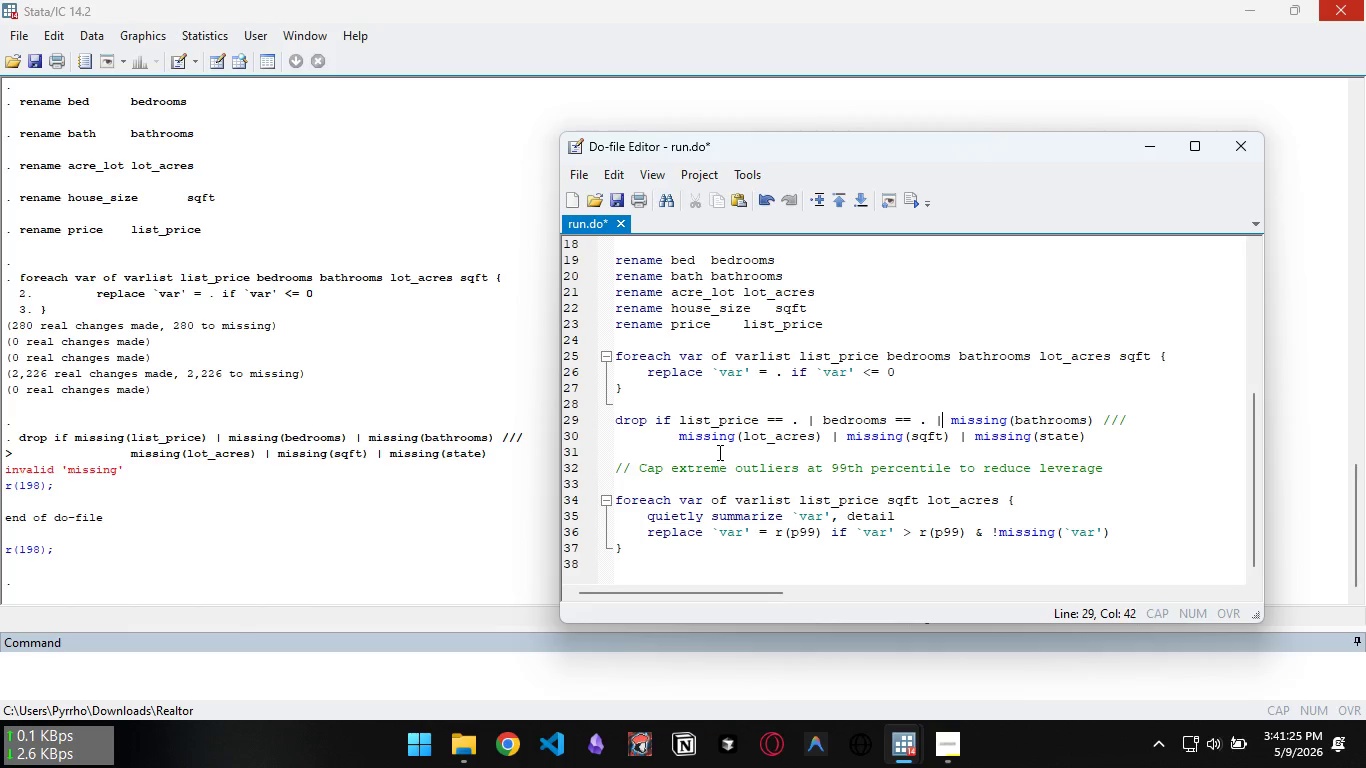 
key(ArrowRight)
 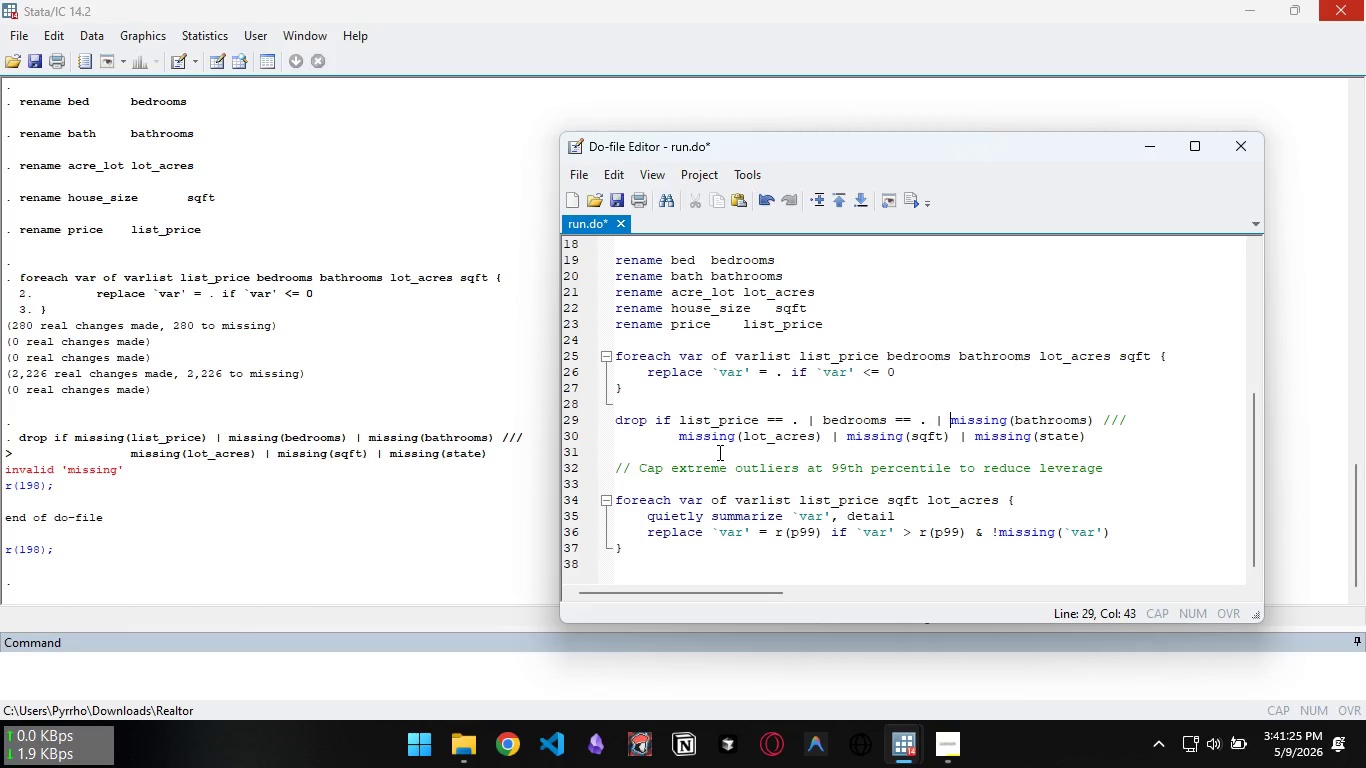 
key(ArrowRight)
 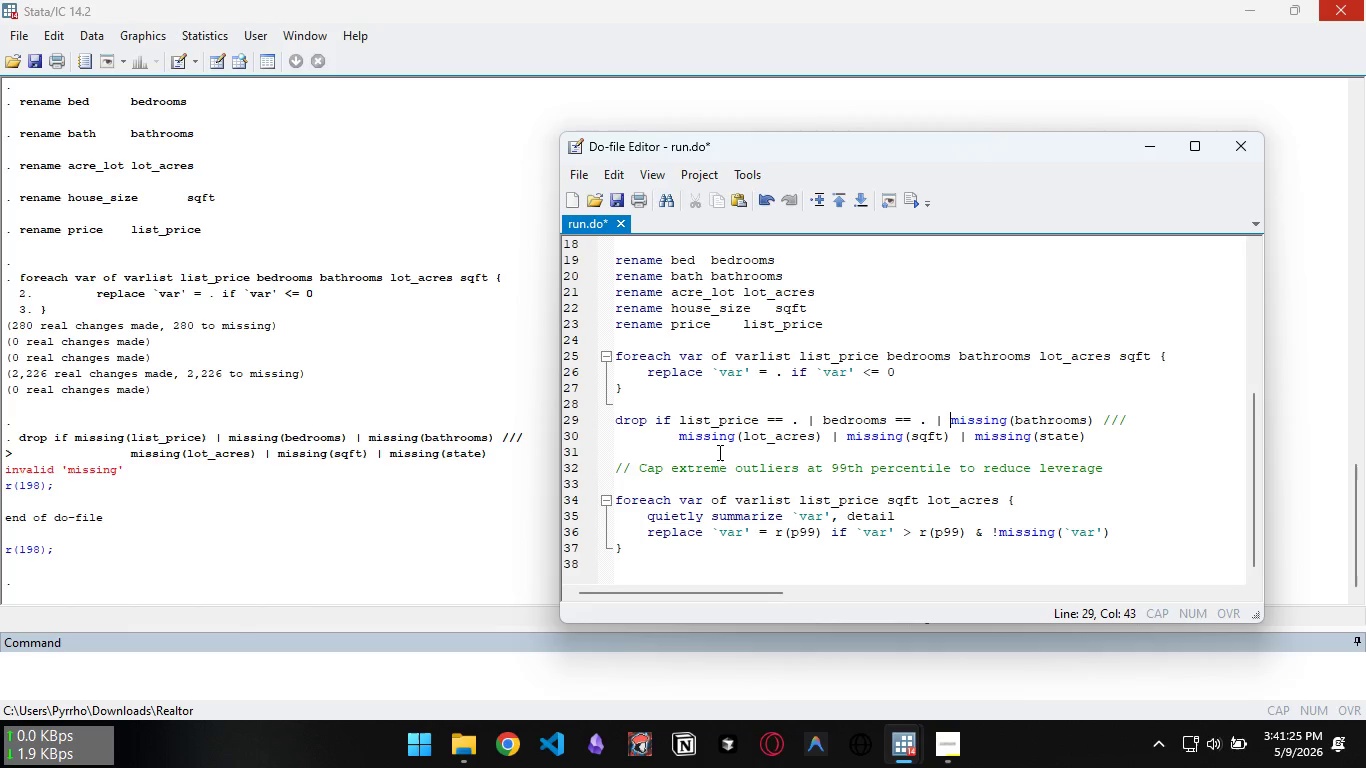 
key(Control+Shift+ArrowRight)
 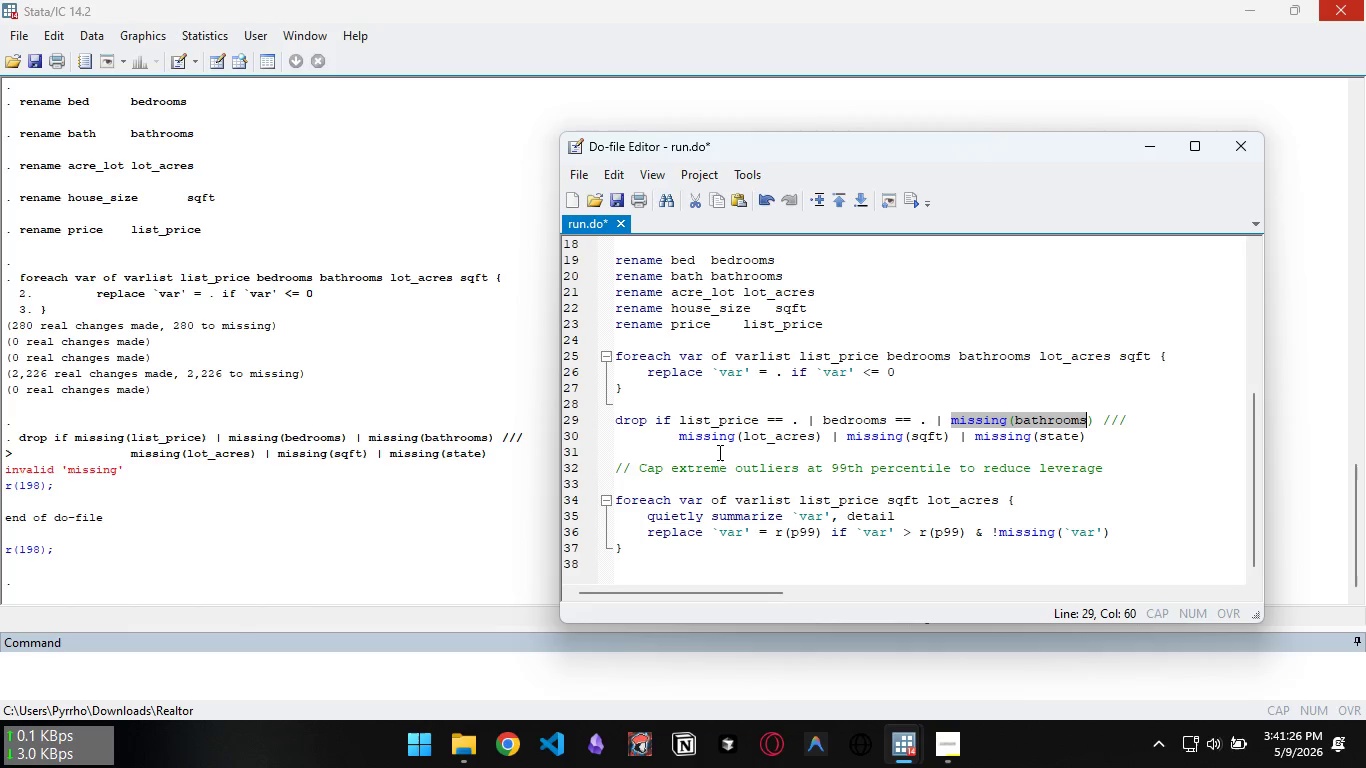 
key(Control+Shift+ArrowRight)
 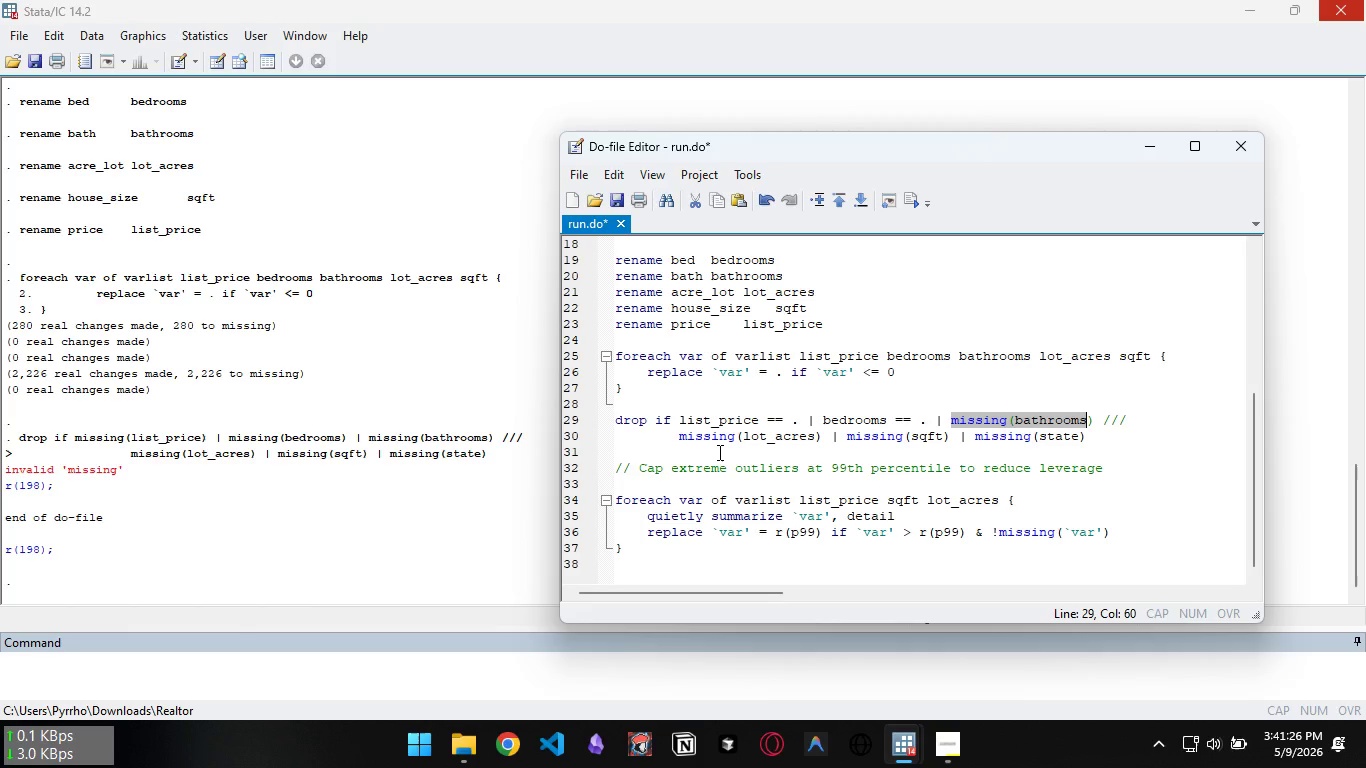 
key(Control+Shift+ArrowRight)
 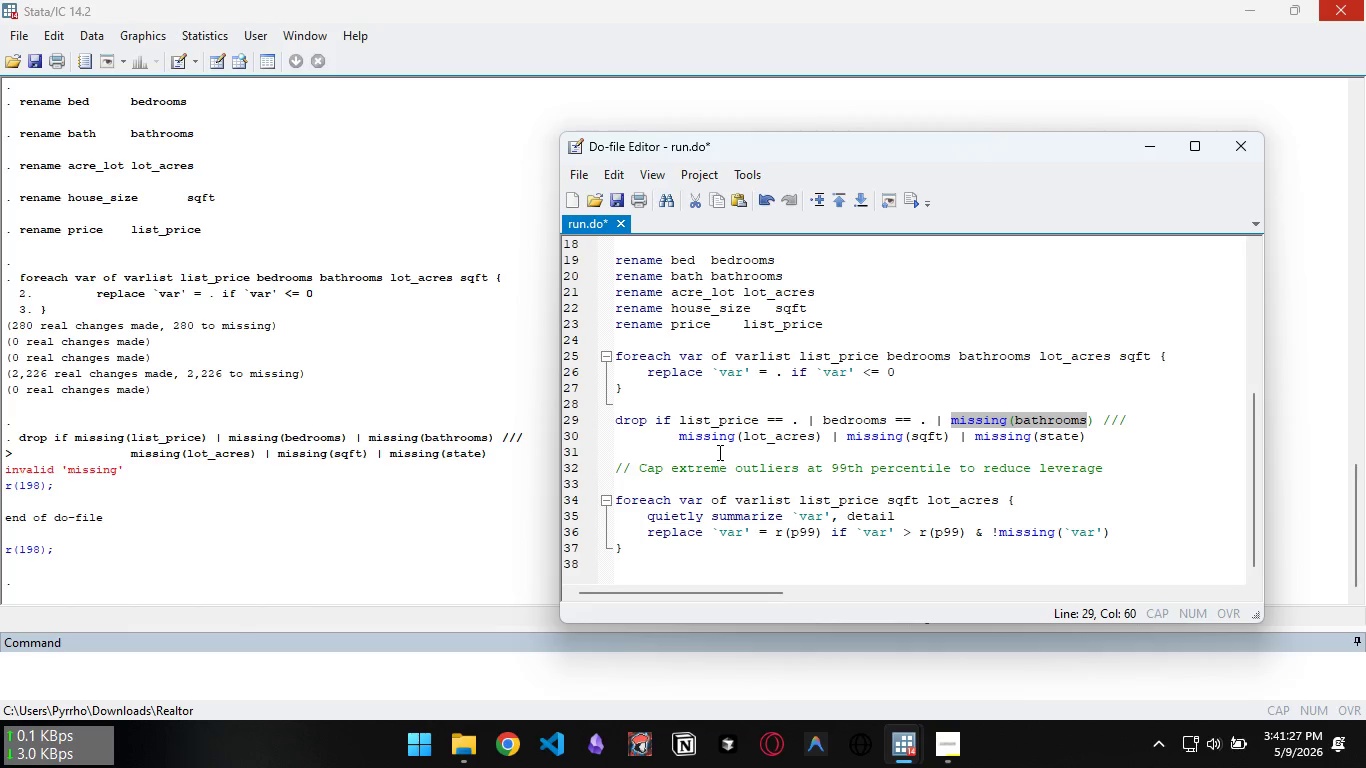 
key(Control+Shift+ArrowRight)
 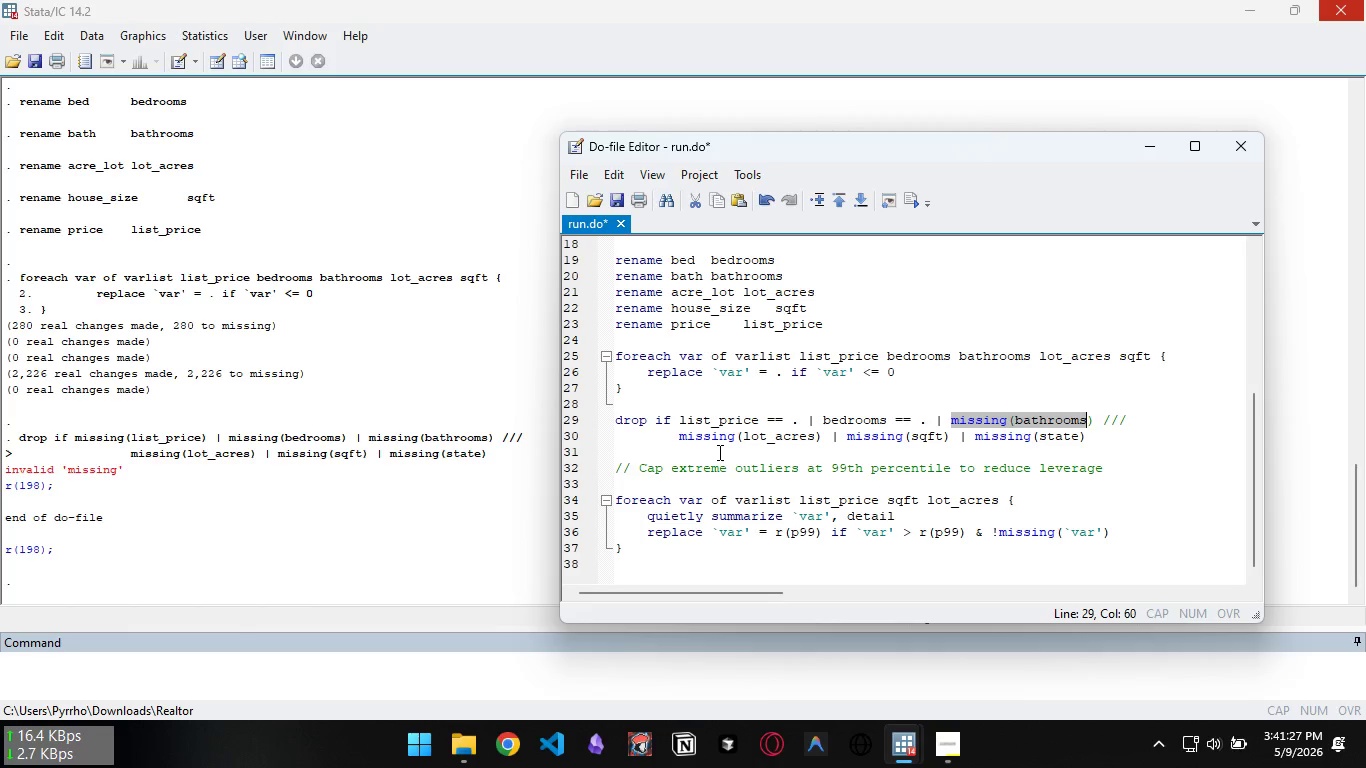 
key(Control+Shift+ArrowLeft)
 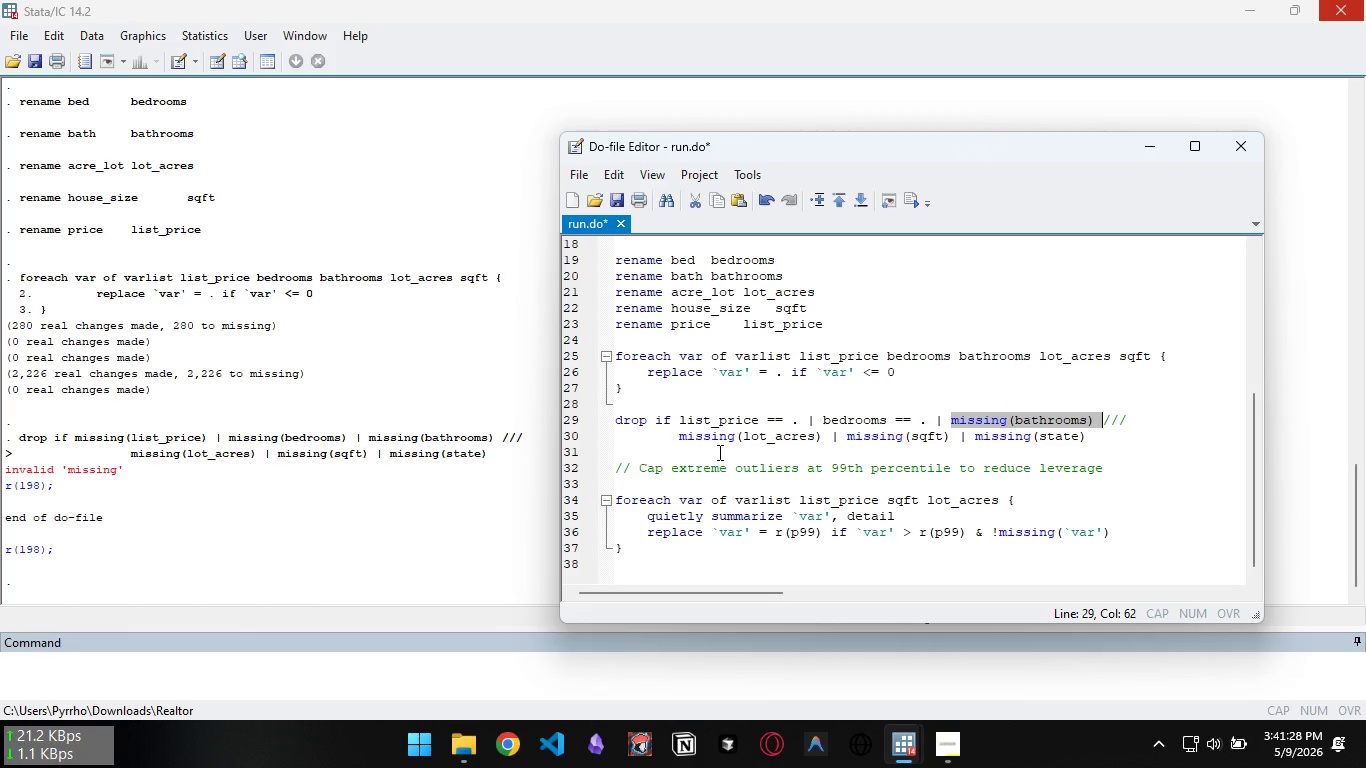 
key(Control+Shift+ArrowRight)
 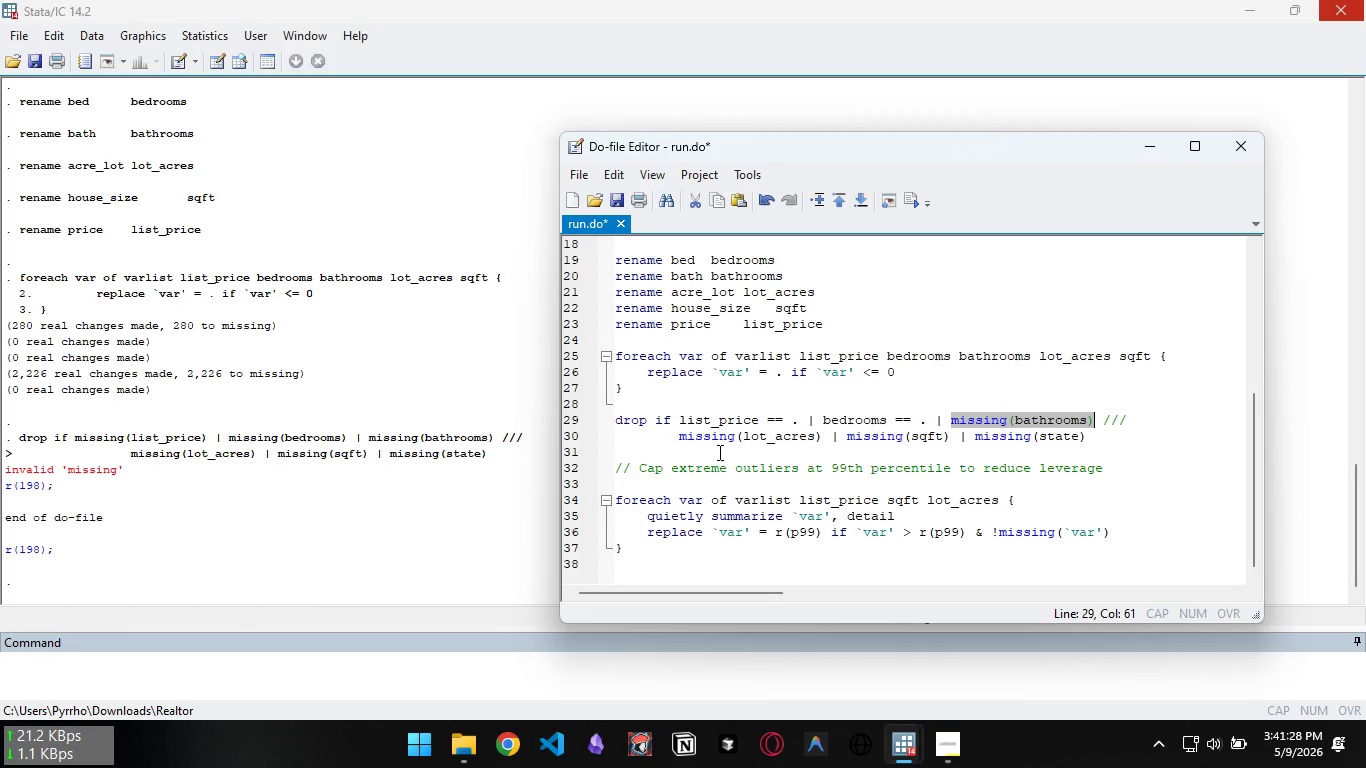 
key(Shift+ArrowLeft)
 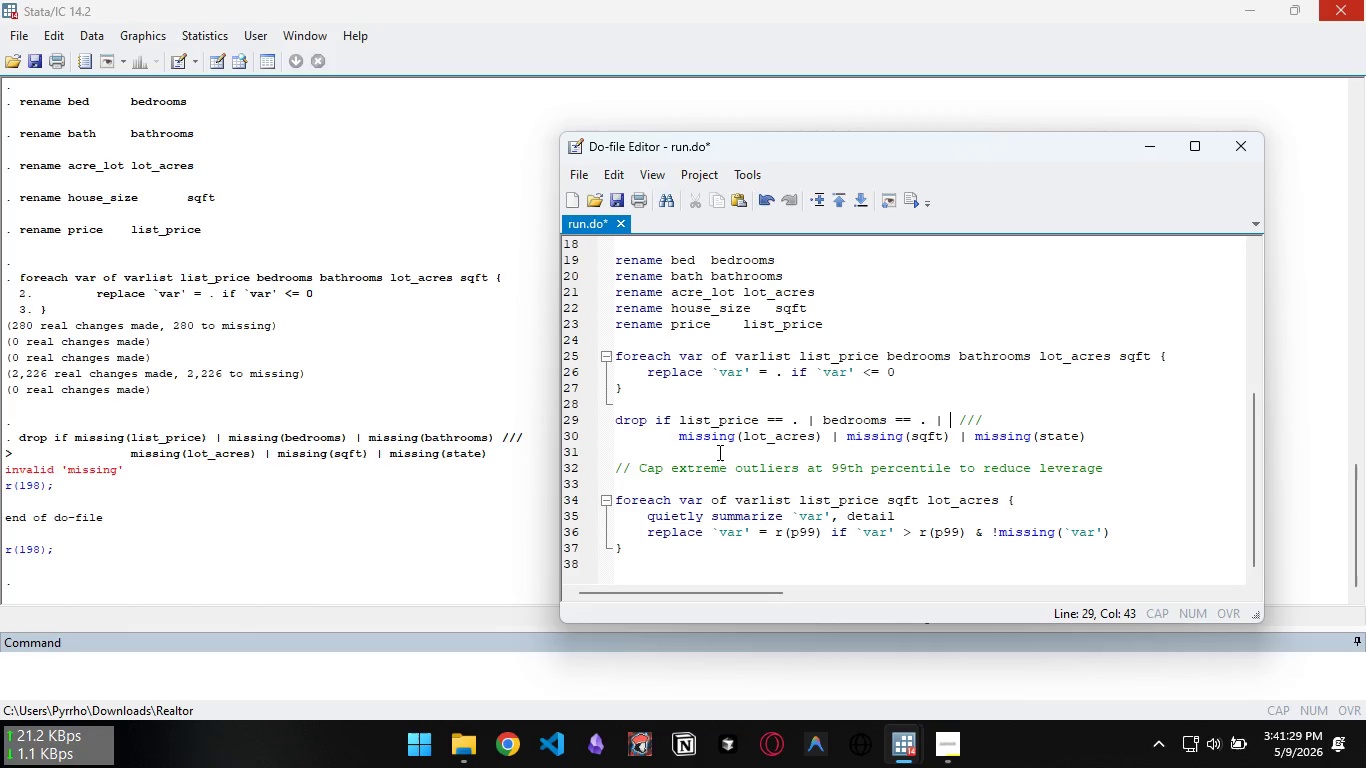 
key(Backspace)
type(bathrooms == .)
 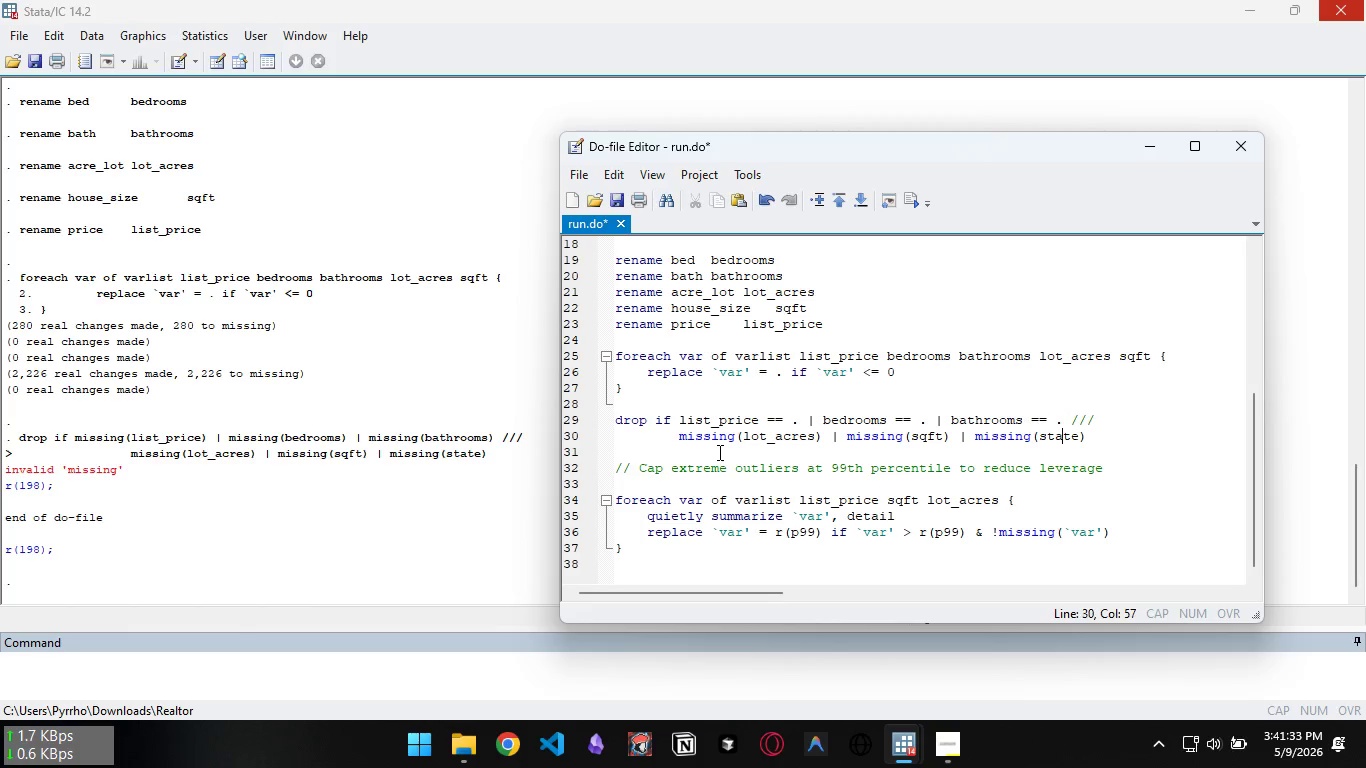 
key(ArrowDown)
 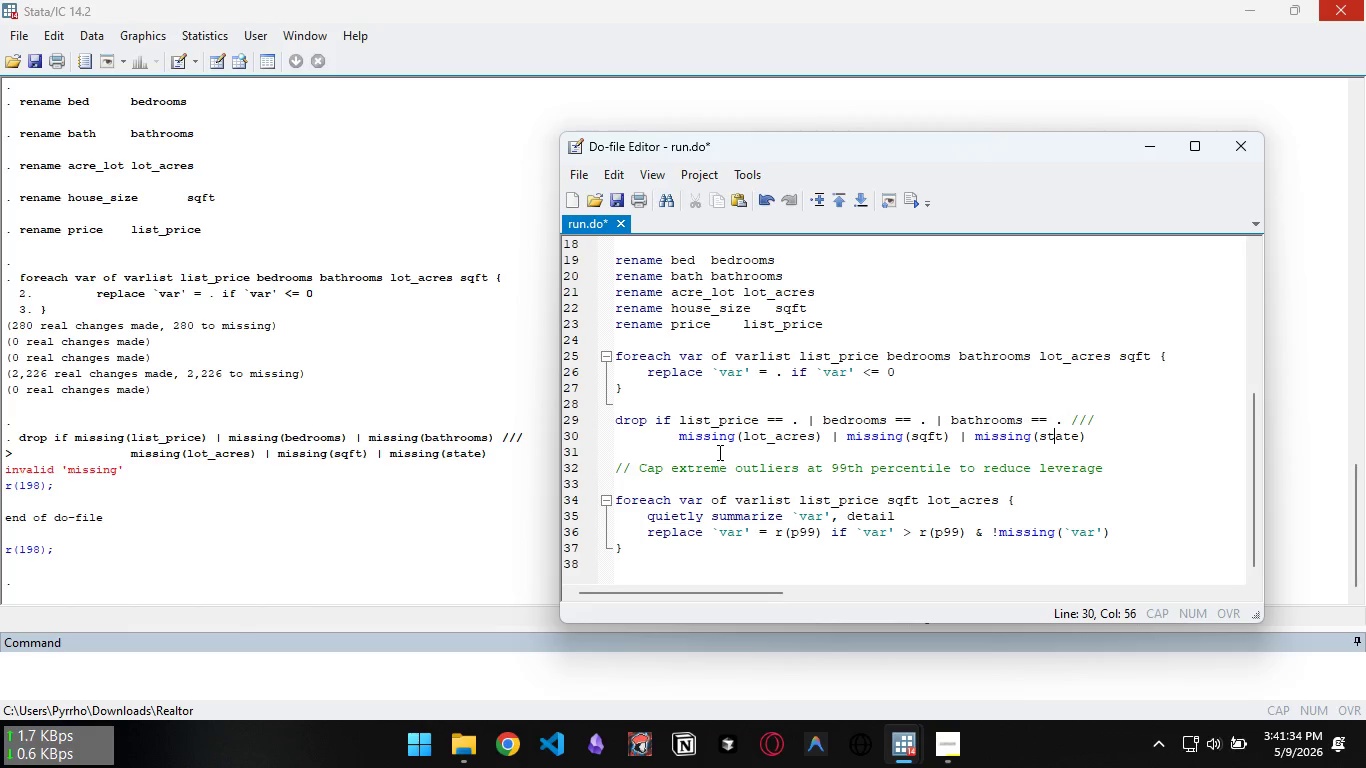 
key(ArrowLeft)
 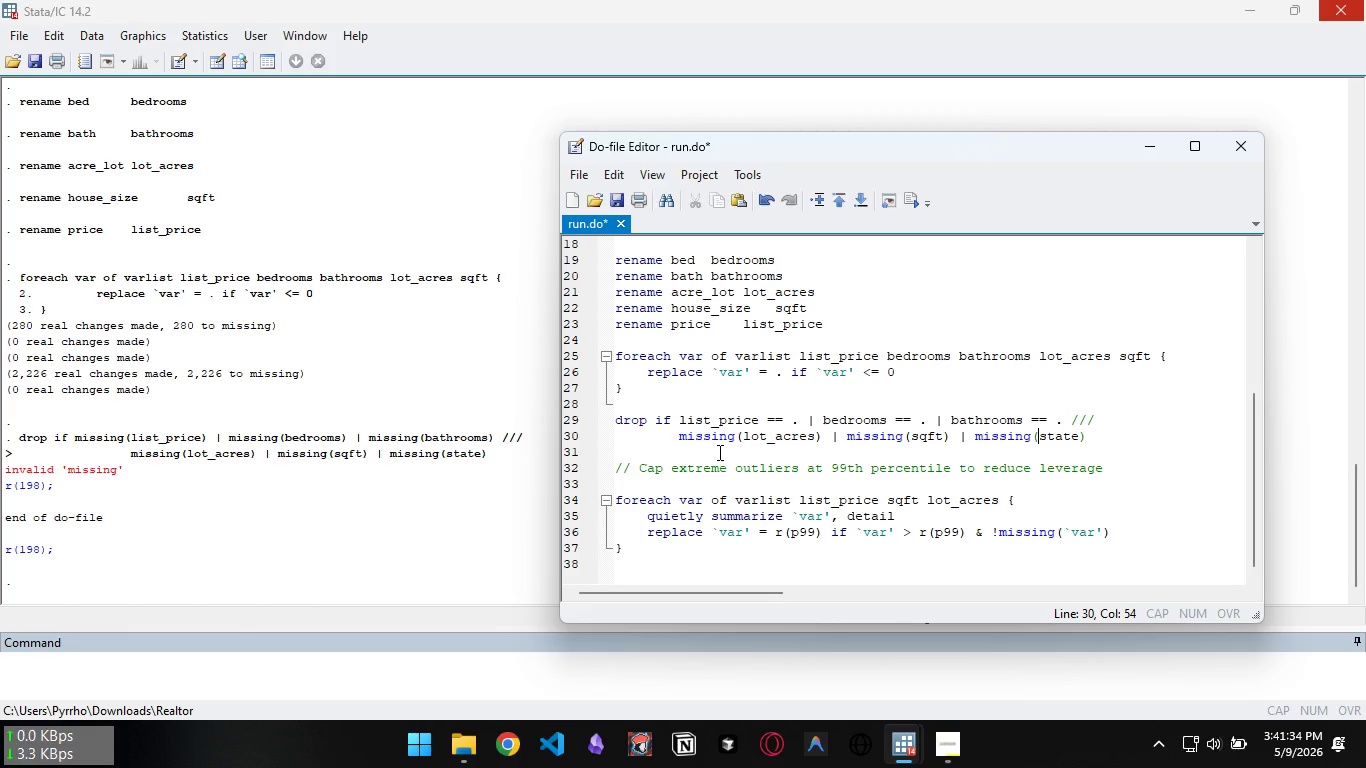 
key(Control+ArrowLeft)
 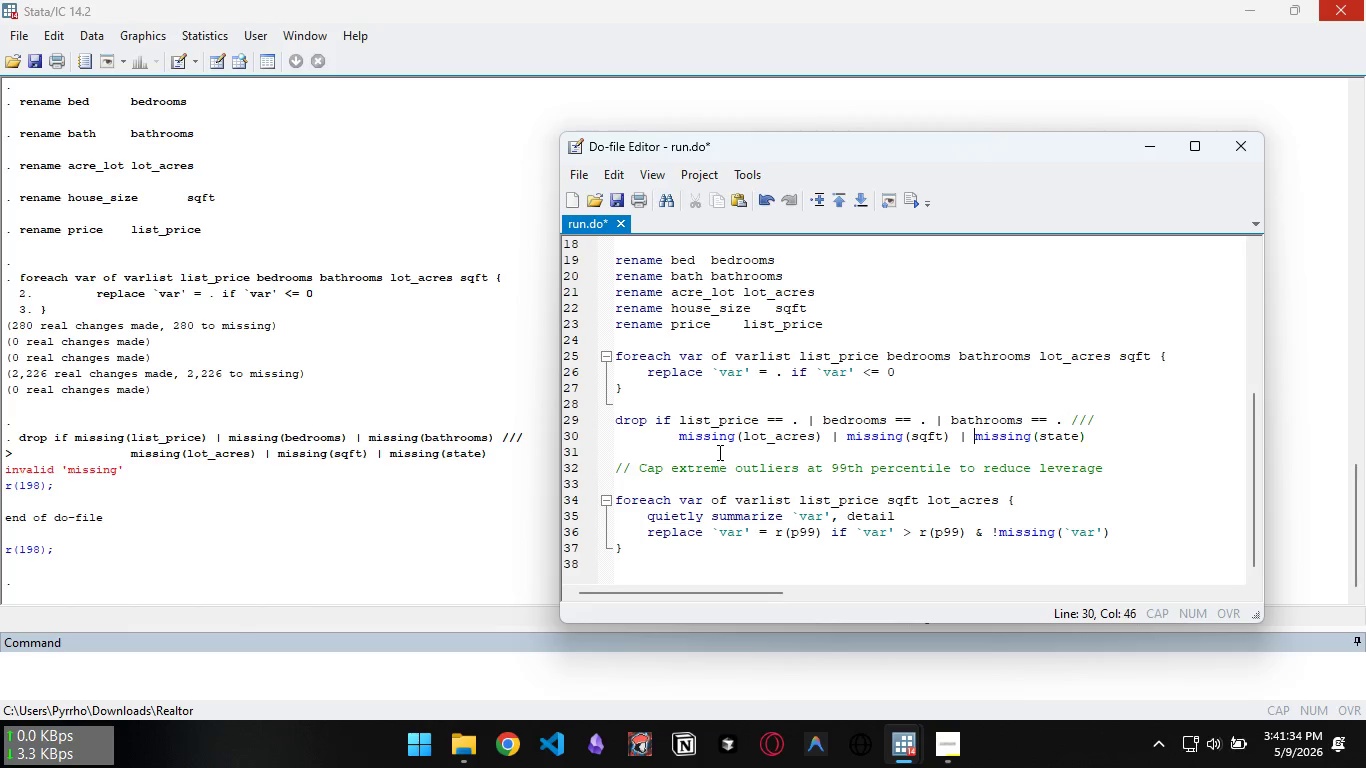 
key(Control+ArrowLeft)
 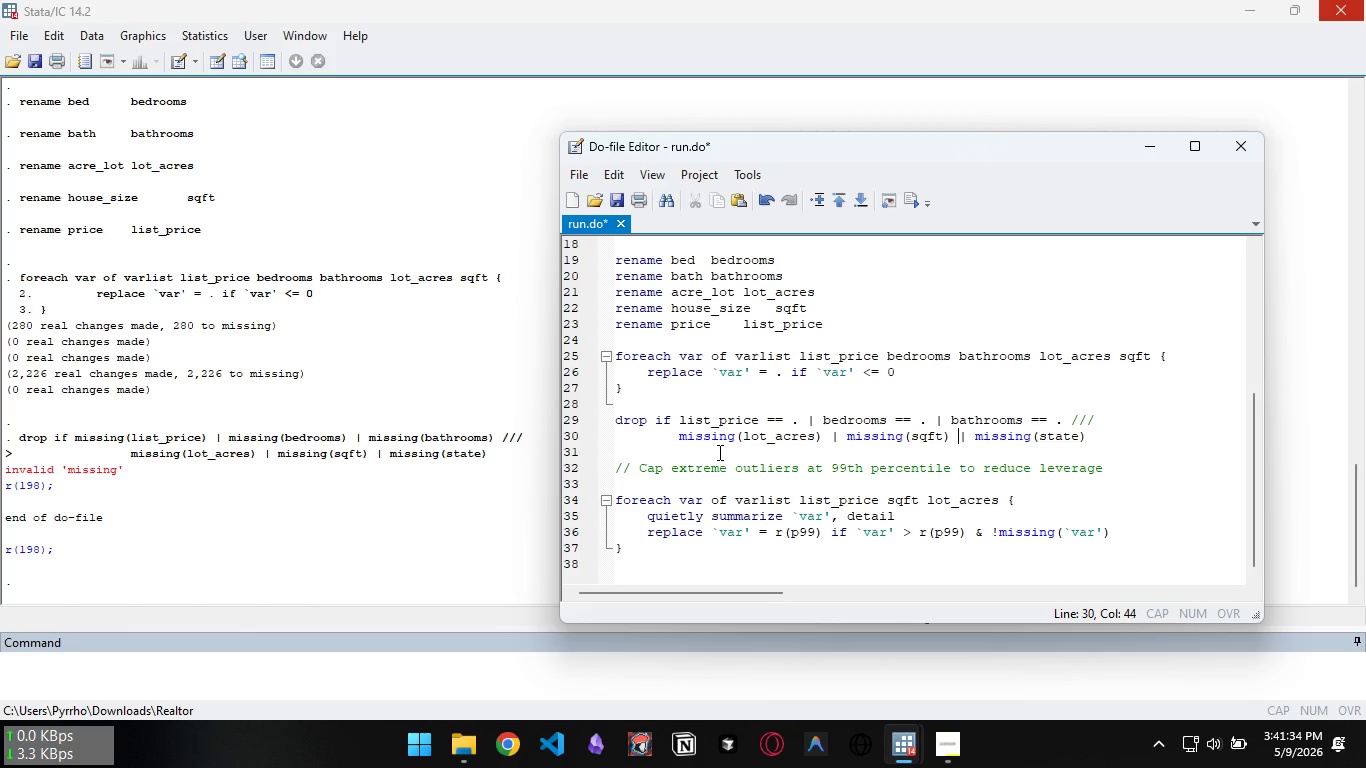 
key(Control+ArrowLeft)
 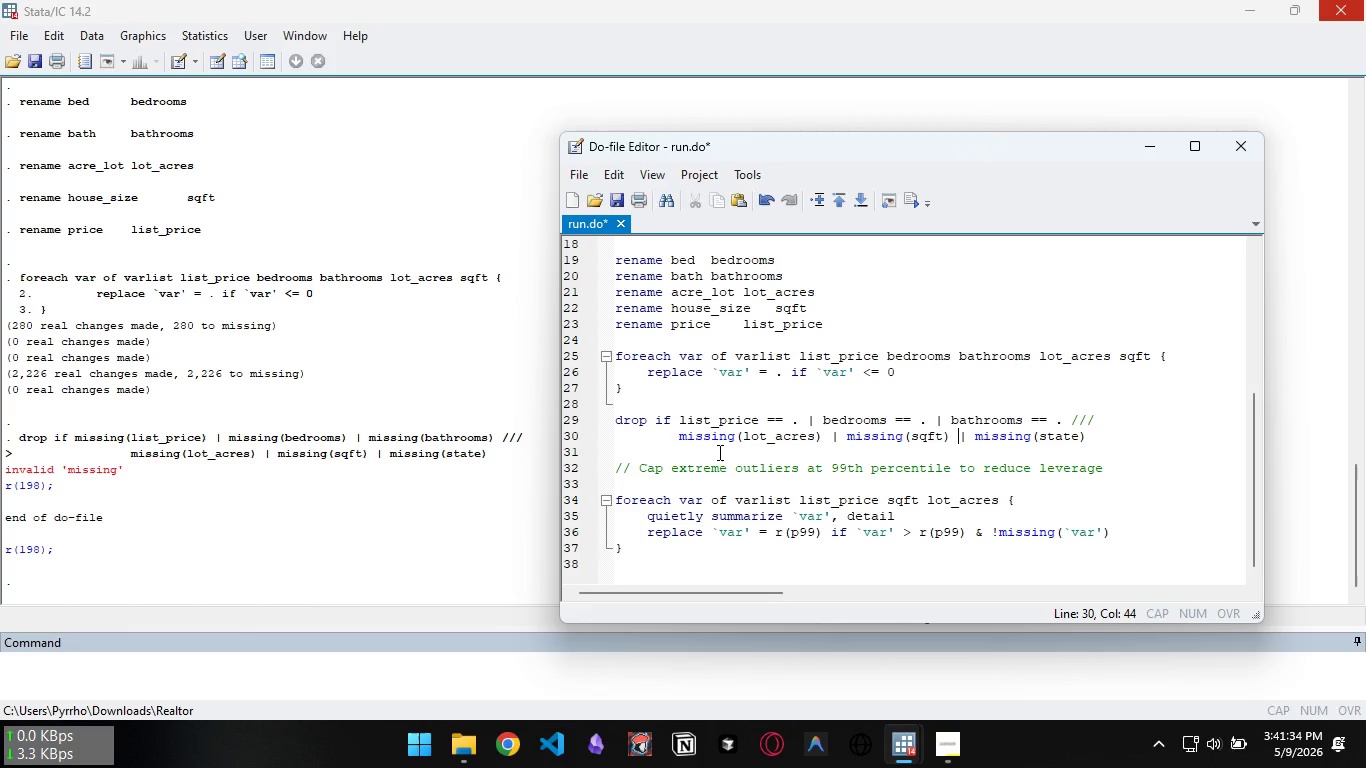 
key(Control+ArrowLeft)
 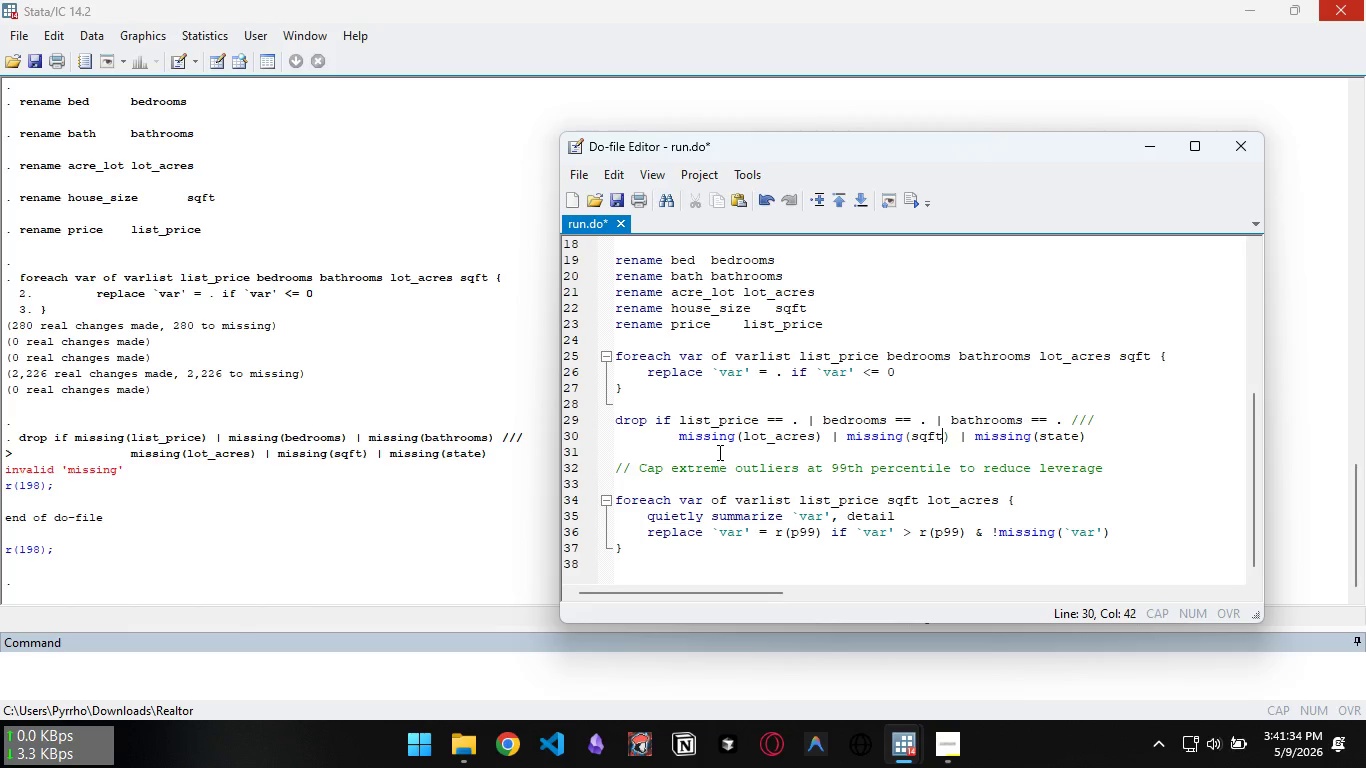 
key(Control+ArrowLeft)
 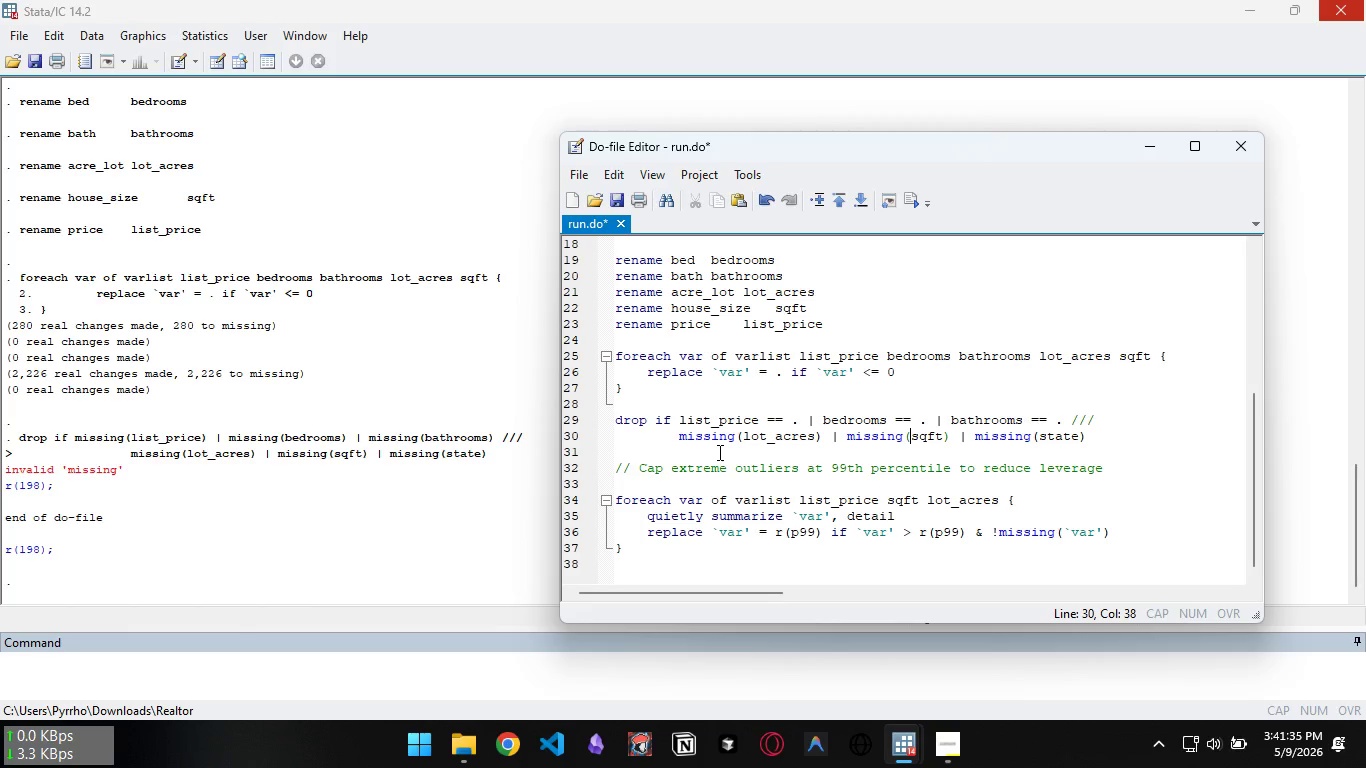 
key(Control+ArrowLeft)
 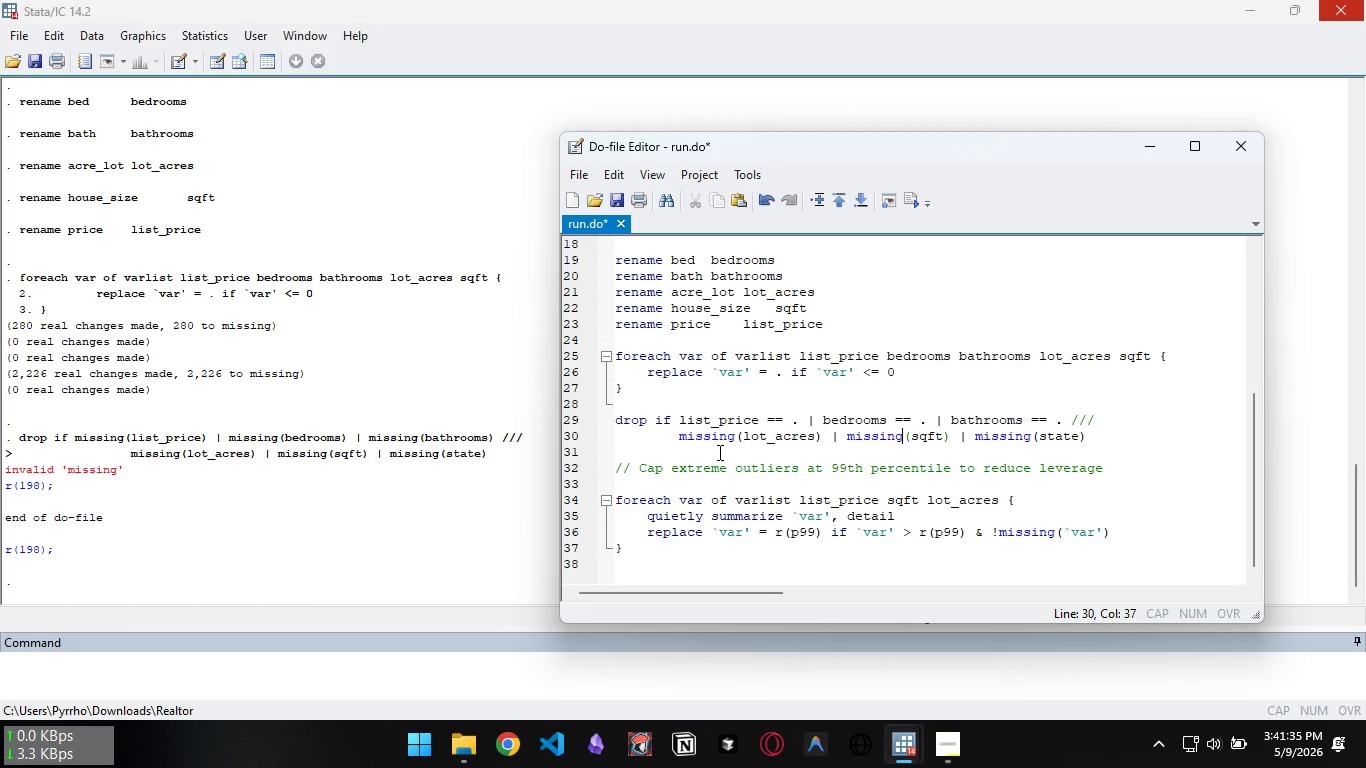 
key(Control+ArrowLeft)
 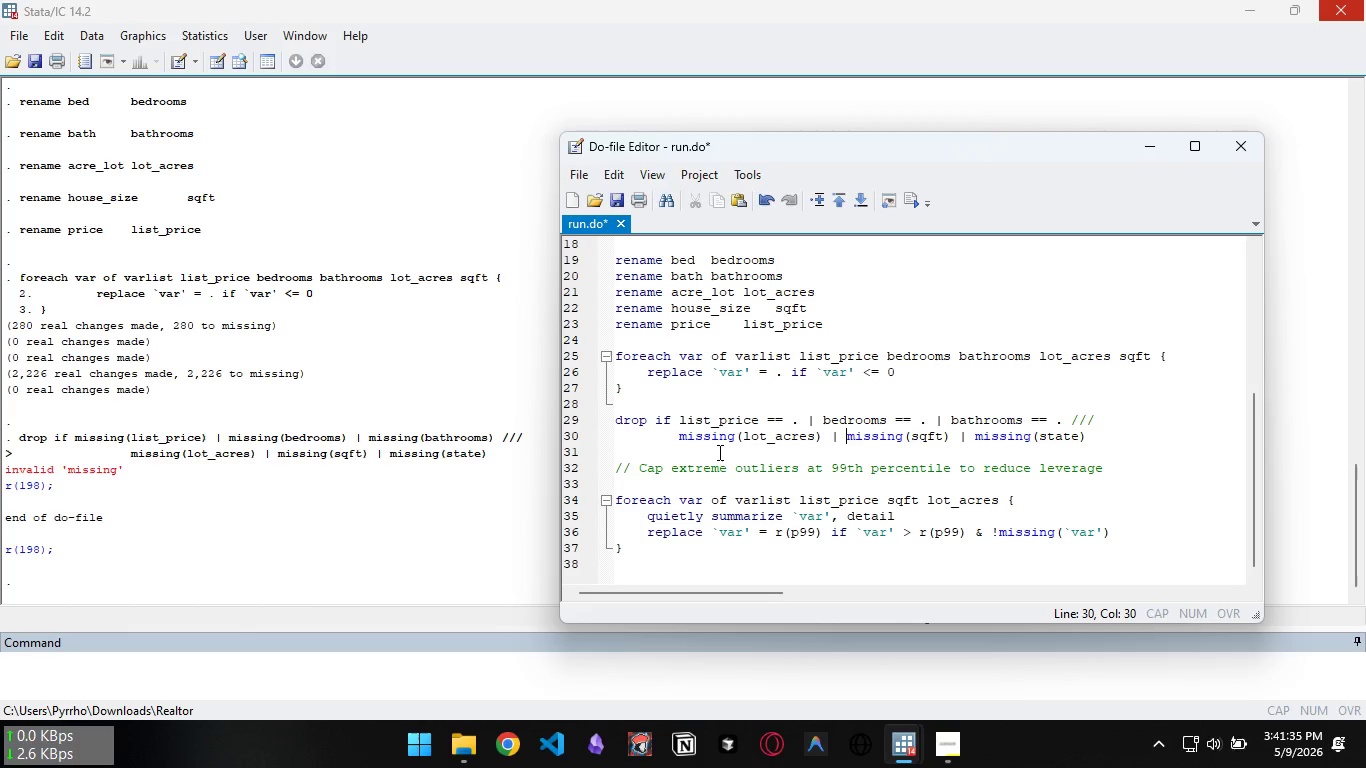 
key(Control+ArrowLeft)
 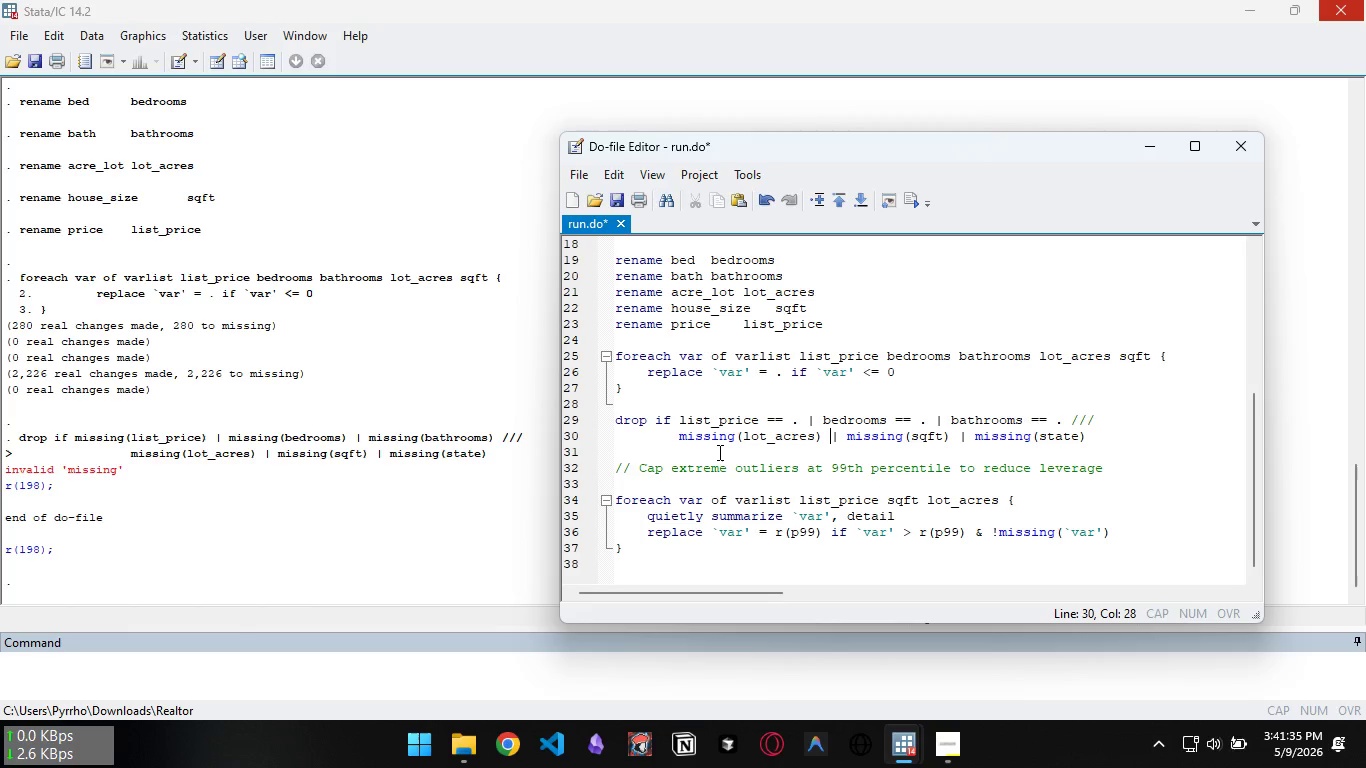 
key(Control+ArrowLeft)
 